 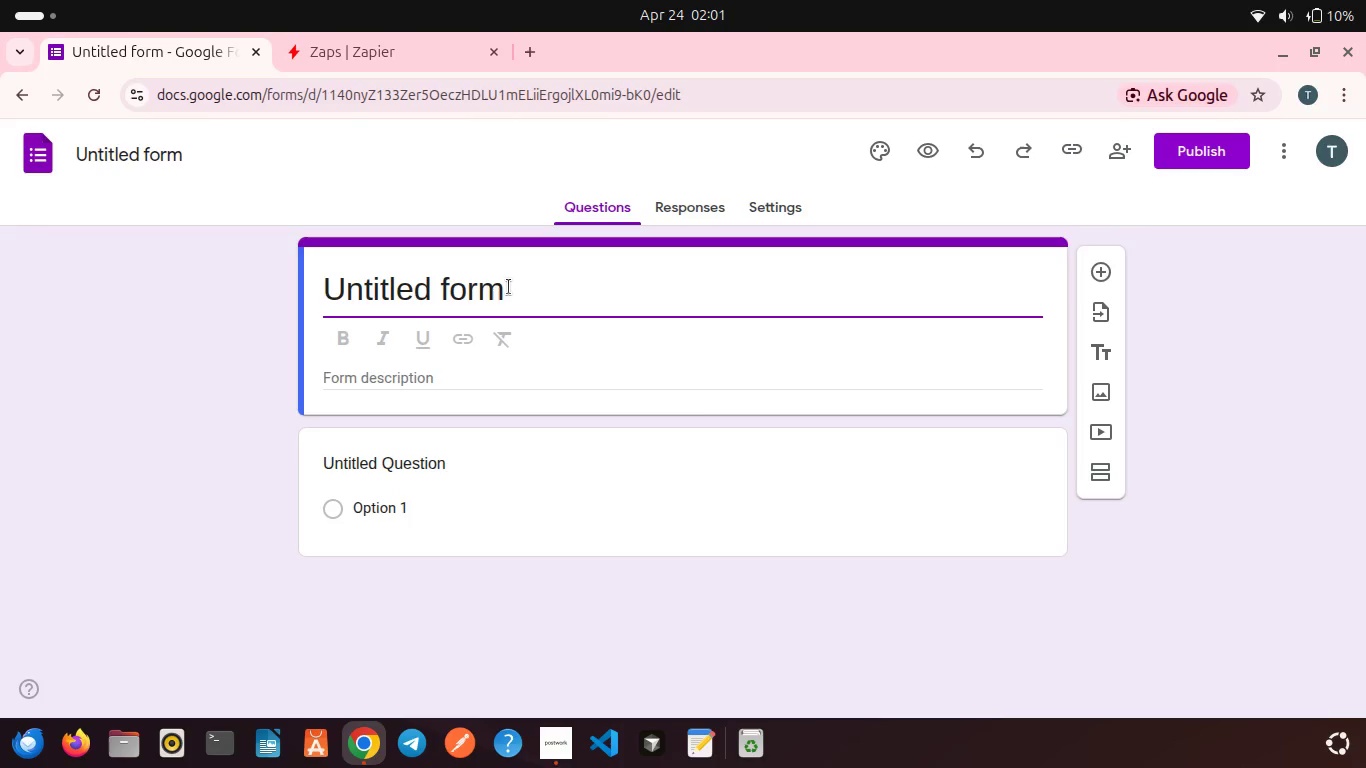 
key(Backspace)
key(Backspace)
key(Backspace)
key(Backspace)
key(Backspace)
key(Backspace)
key(Backspace)
key(Backspace)
key(Backspace)
key(Backspace)
key(Backspace)
key(Backspace)
key(Backspace)
type(p)
key(Backspace)
type(Post-T)
key(Backspace)
type(-)
 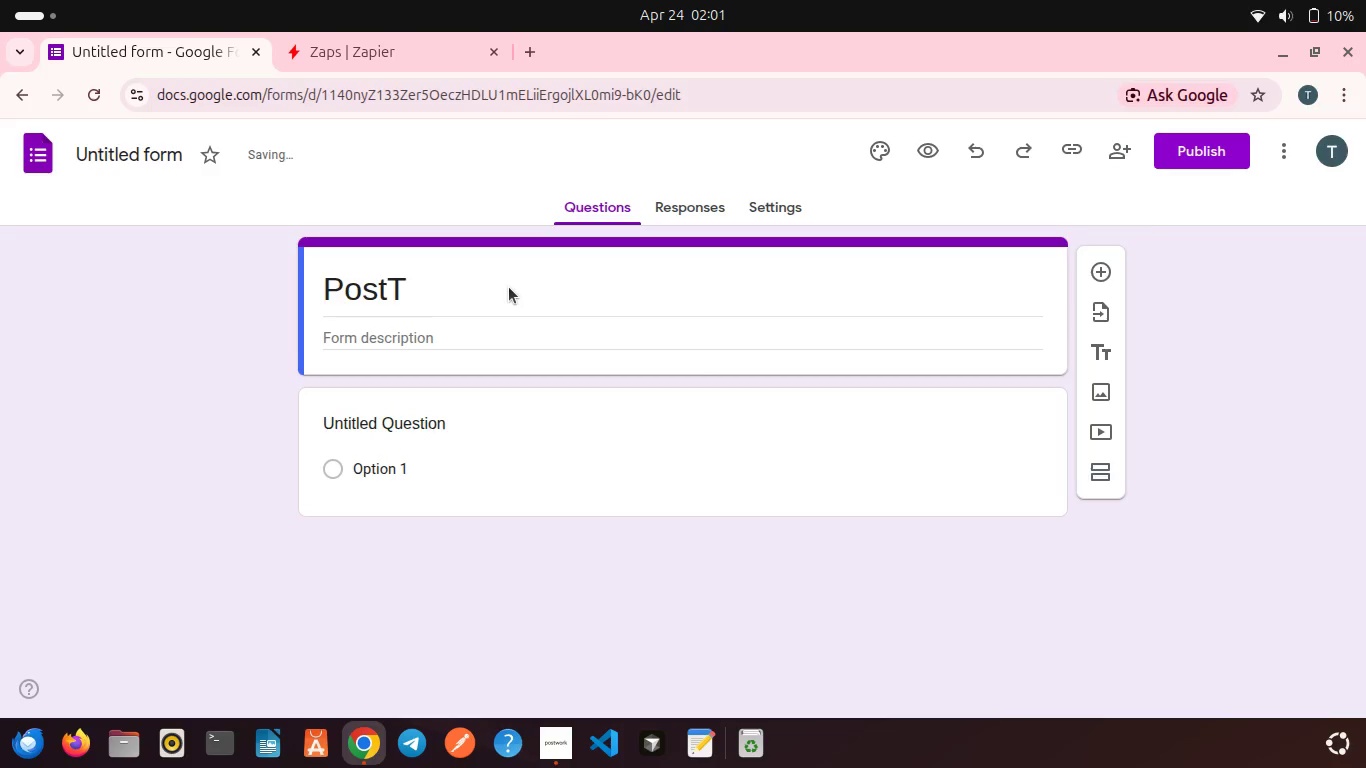 
left_click([417, 289])
 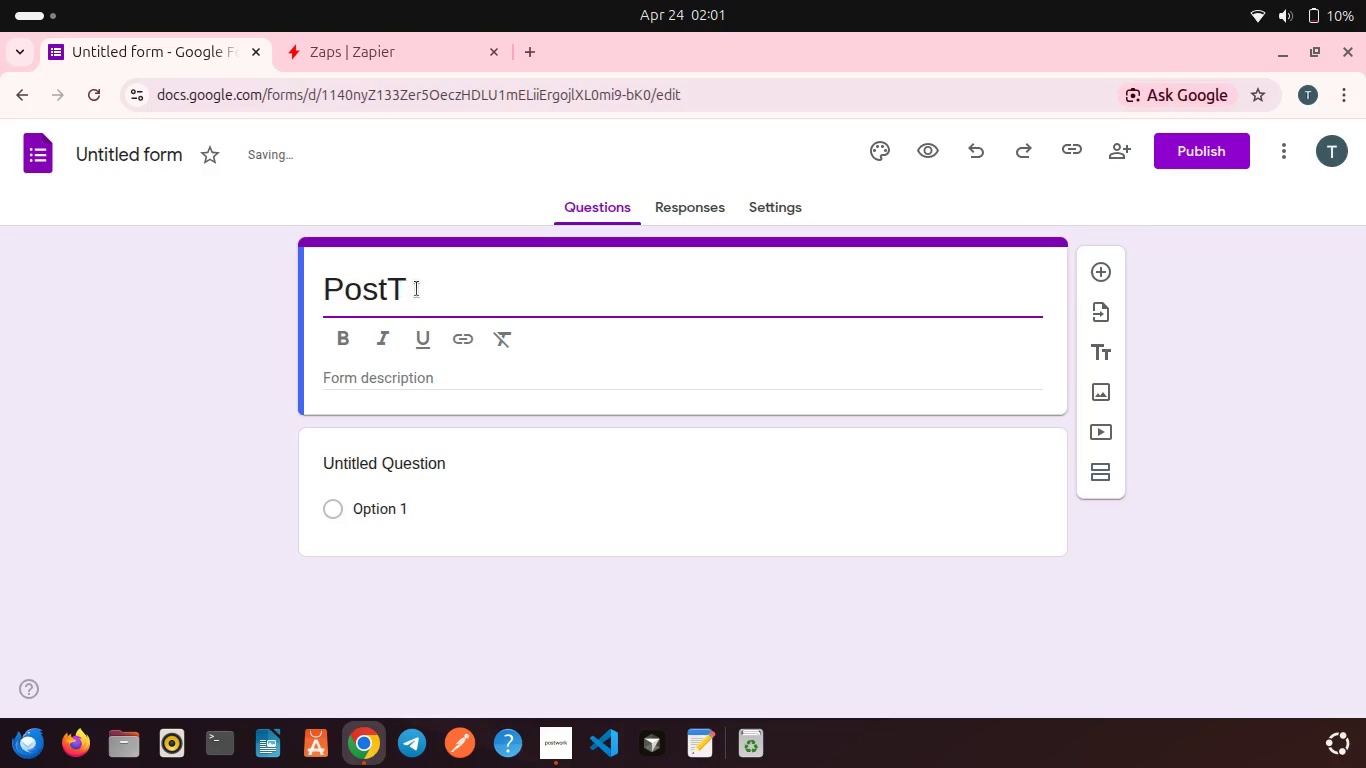 
key(Backspace)
type(-Tour Safety Report)
 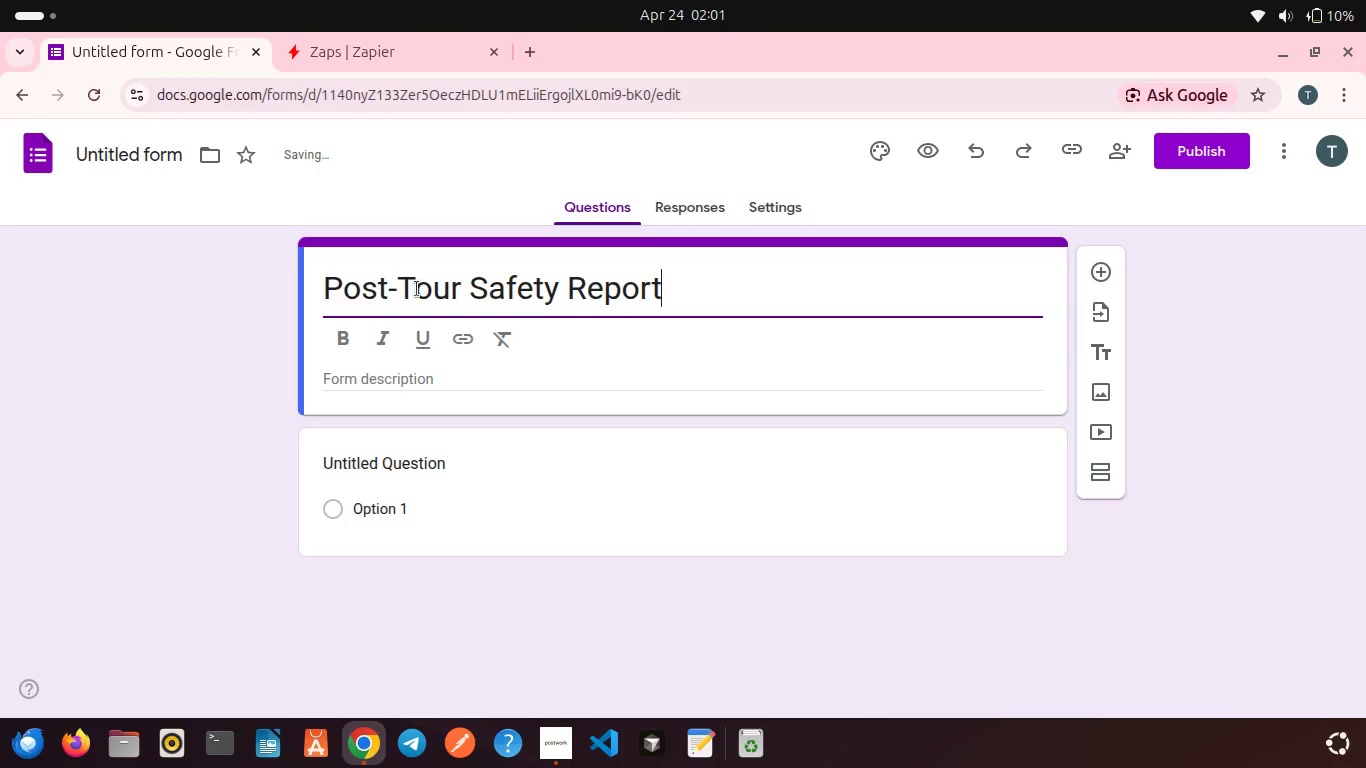 
left_click([162, 168])
 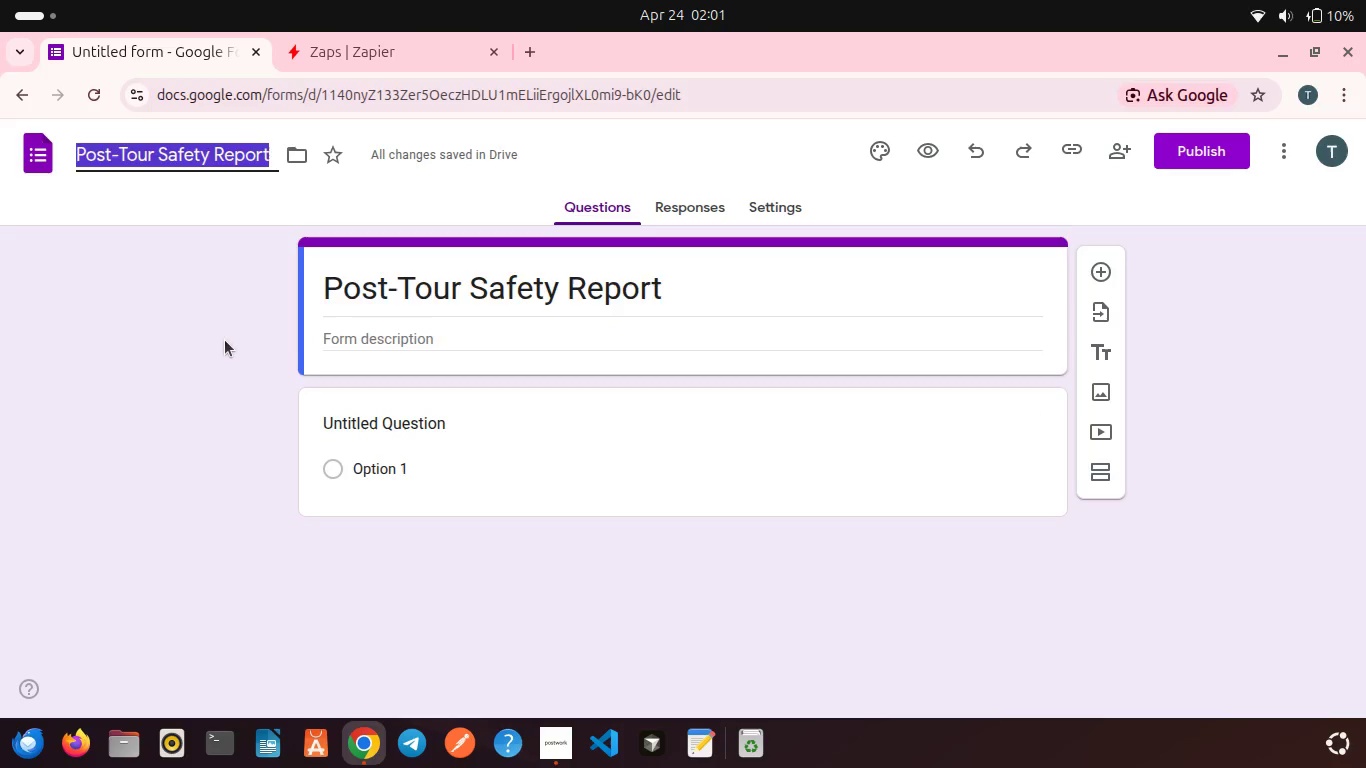 
left_click([225, 340])
 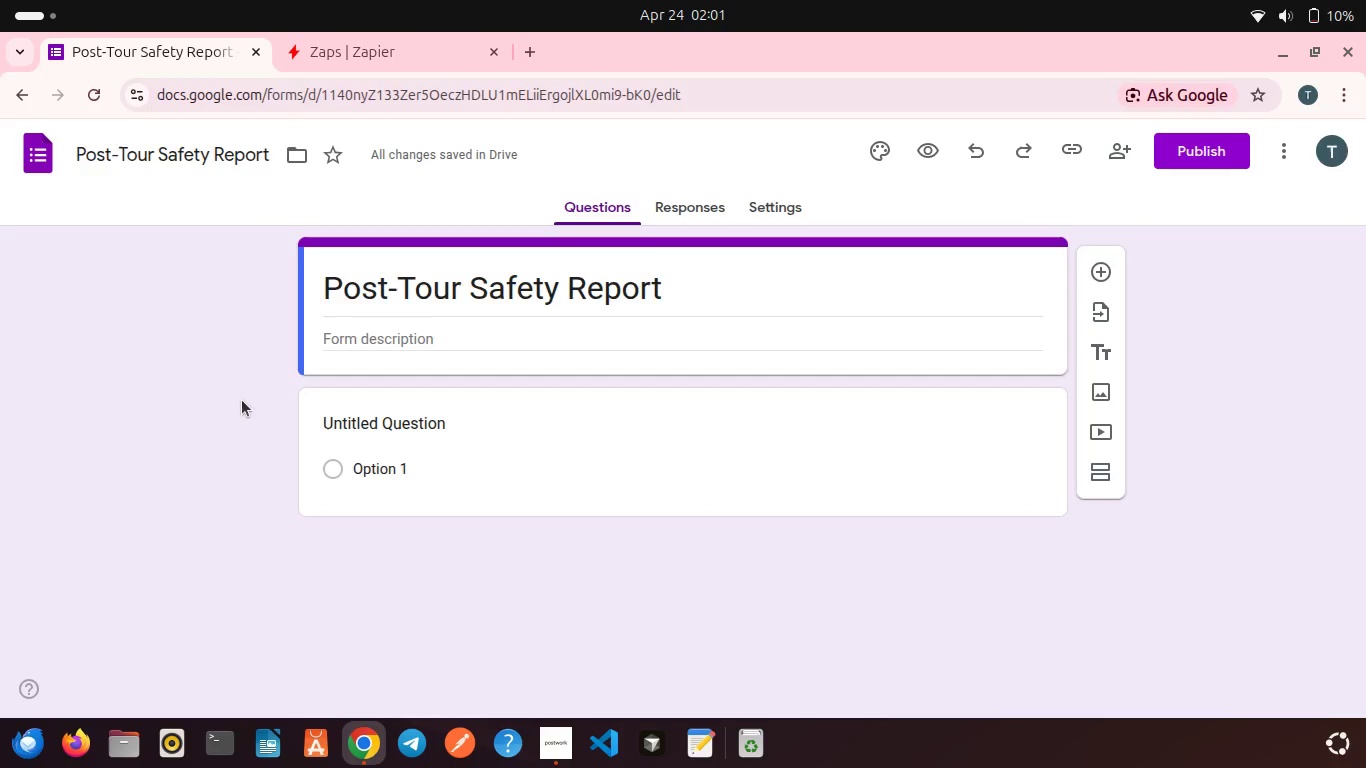 
wait(10.94)
 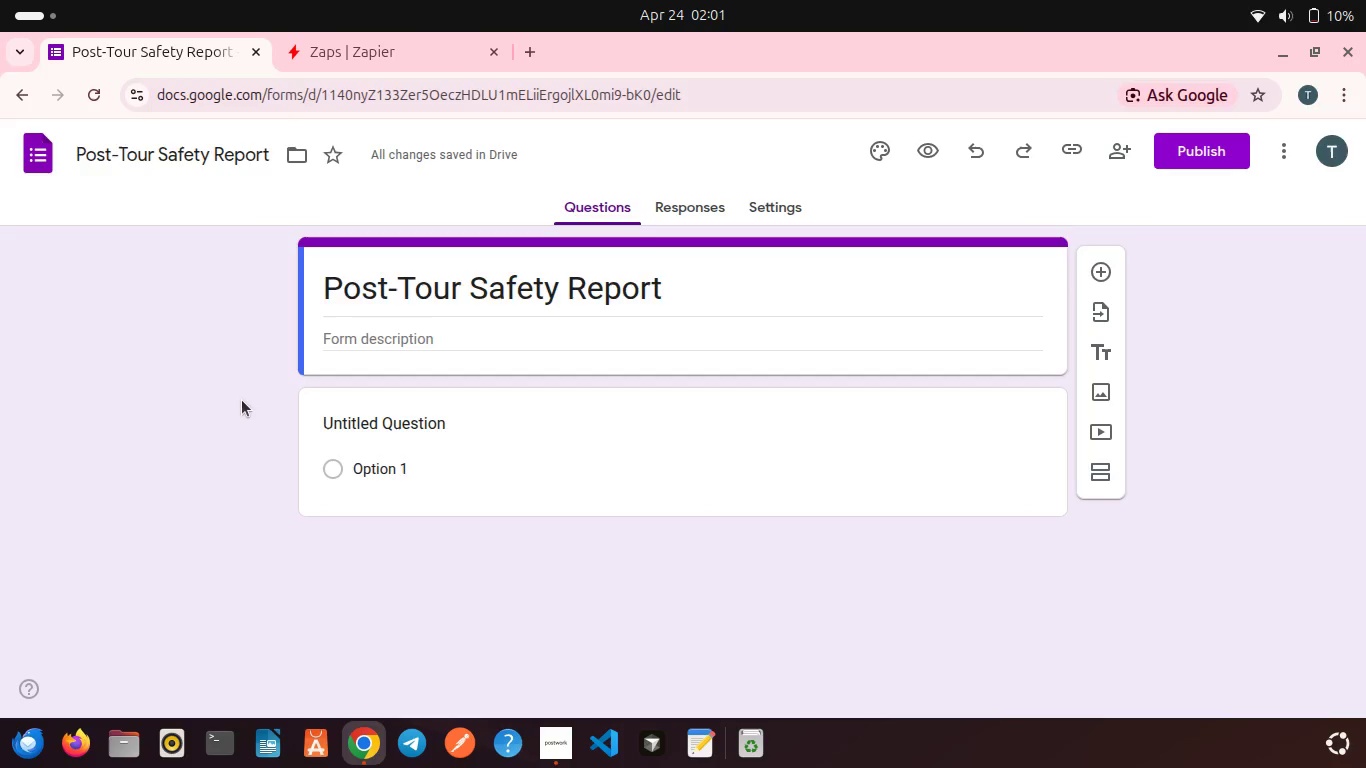 
left_click([439, 422])
 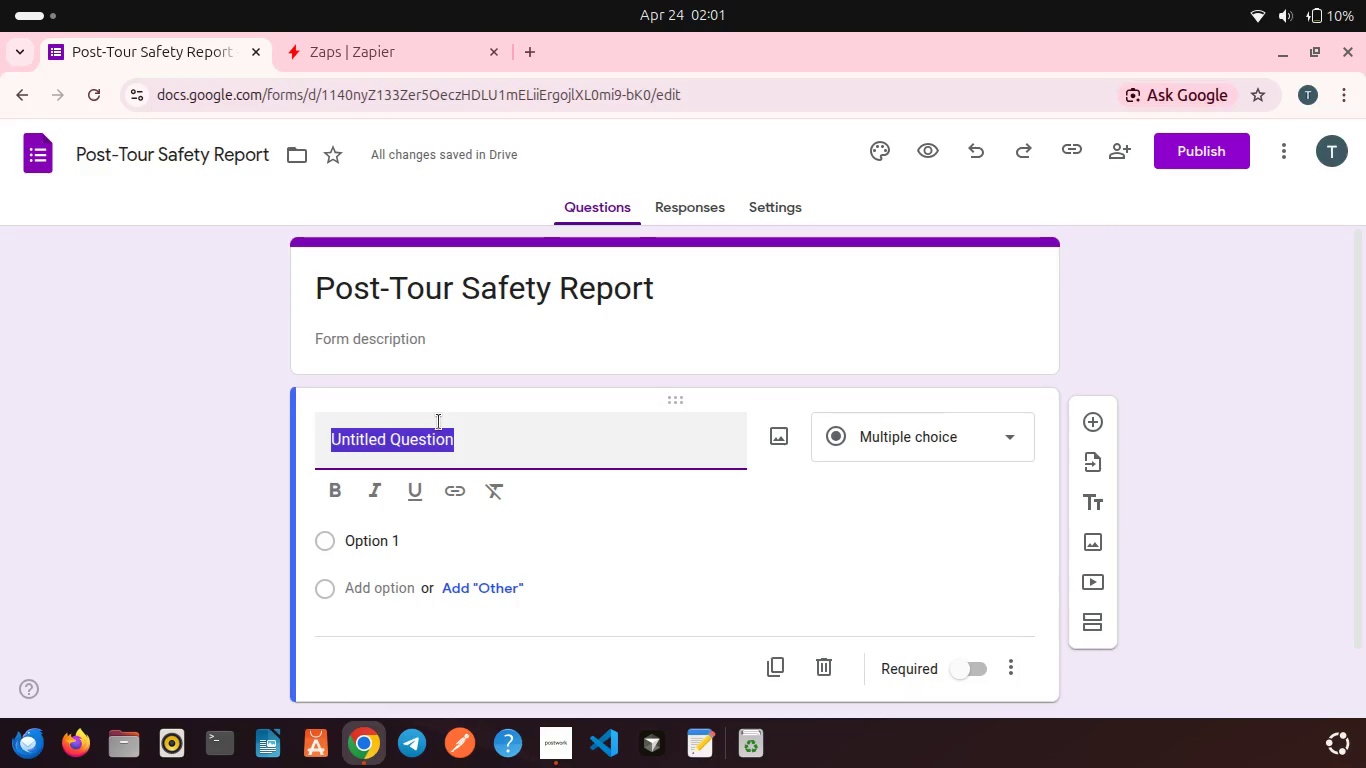 
type(Guid Name)
 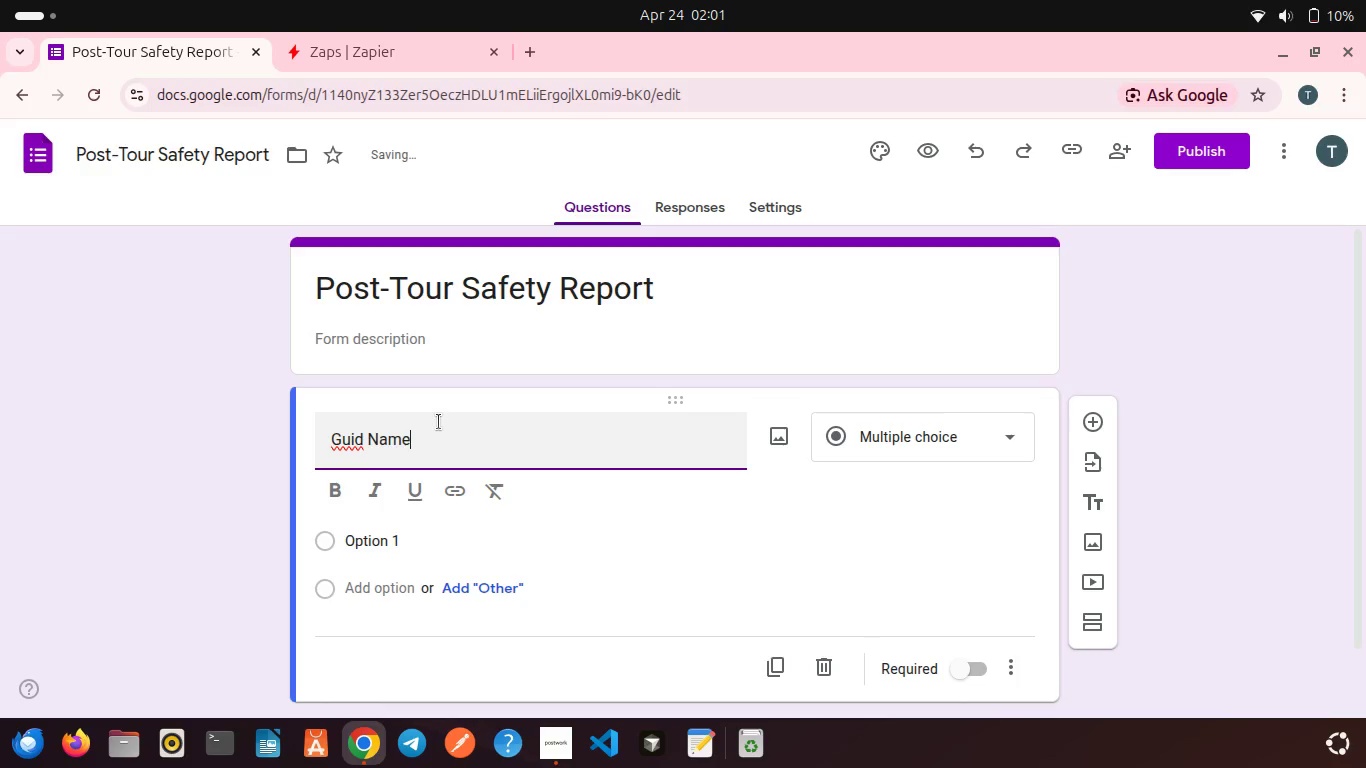 
left_click([363, 433])
 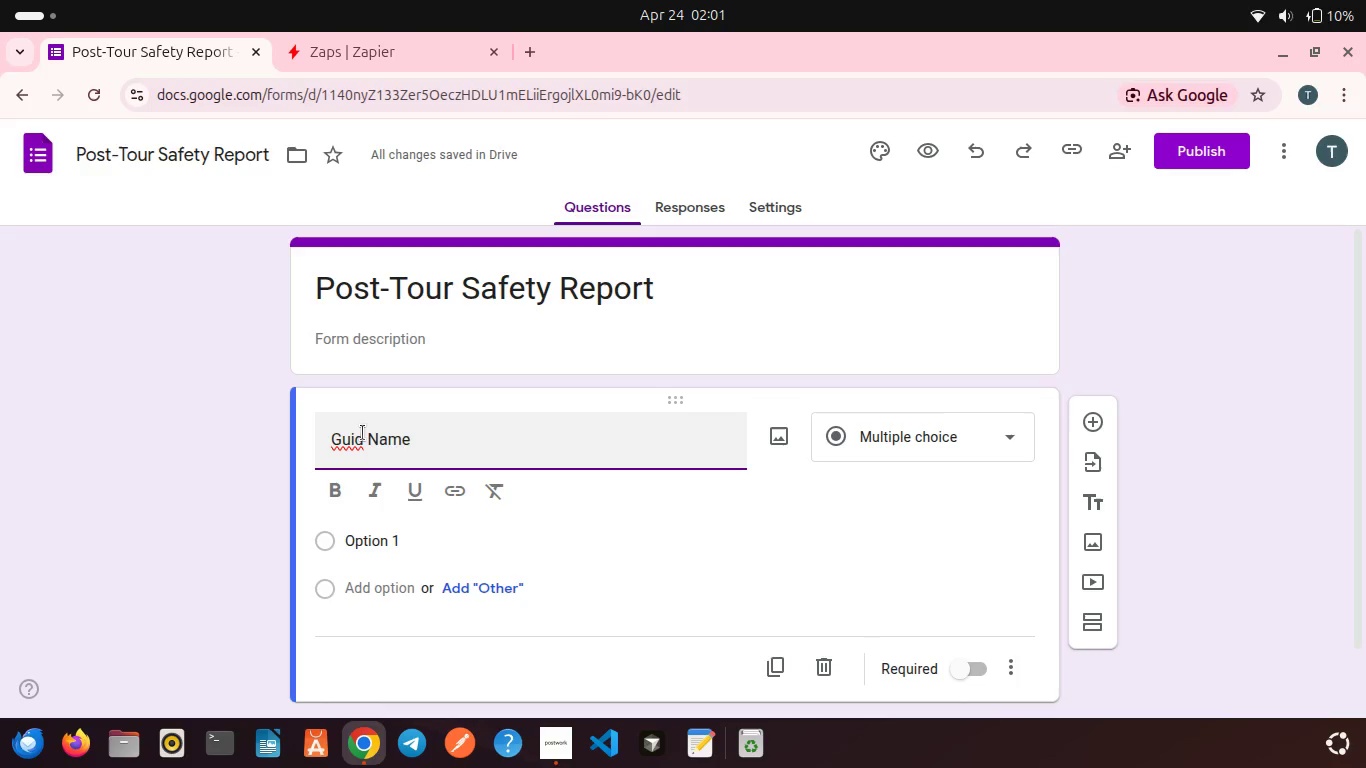 
key(E)
 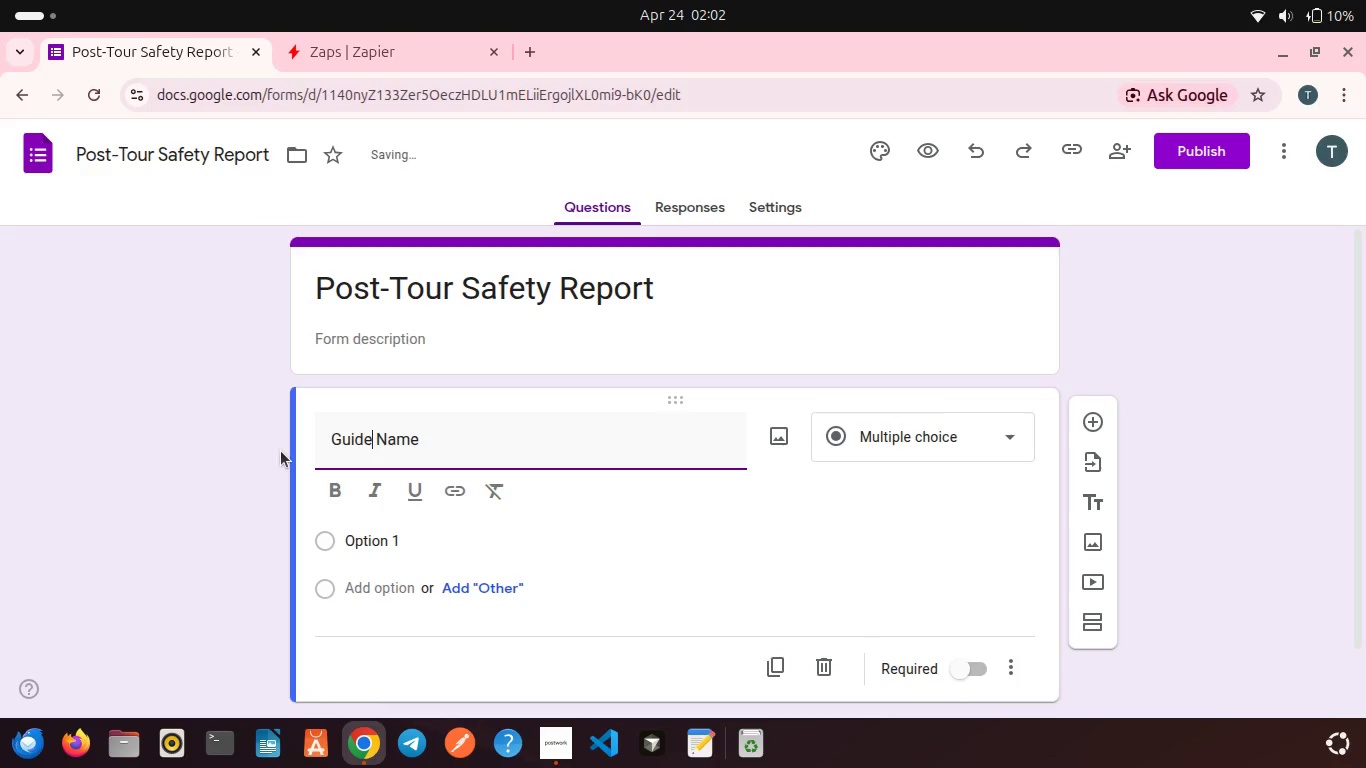 
left_click([876, 448])
 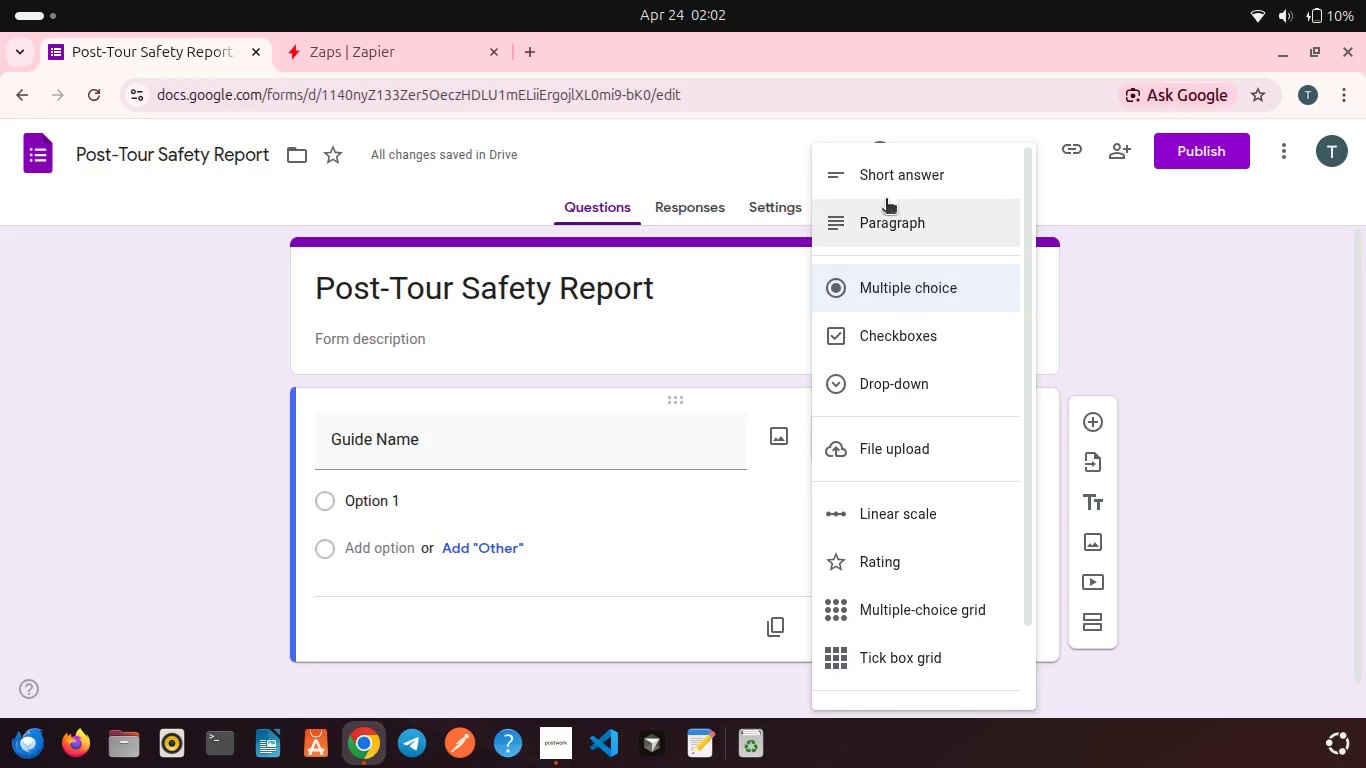 
left_click([871, 161])
 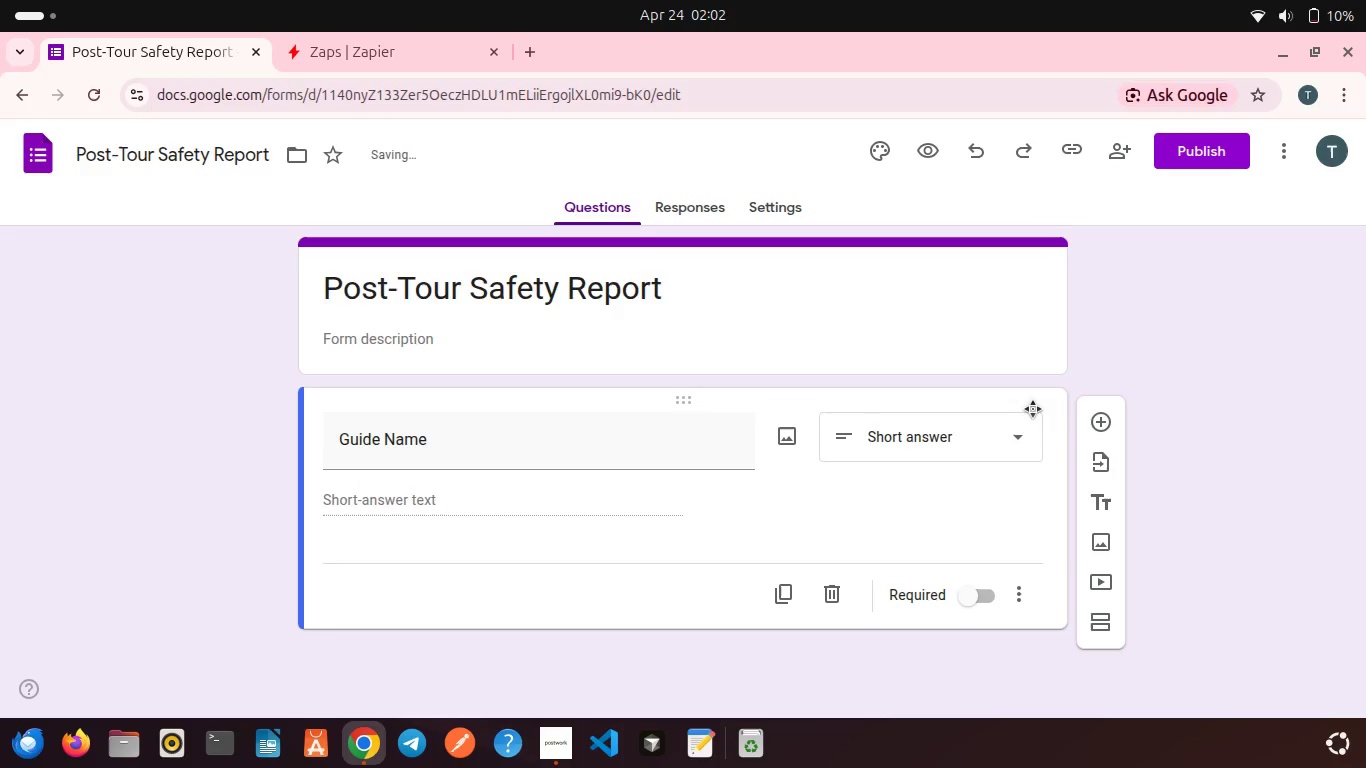 
left_click([1106, 412])
 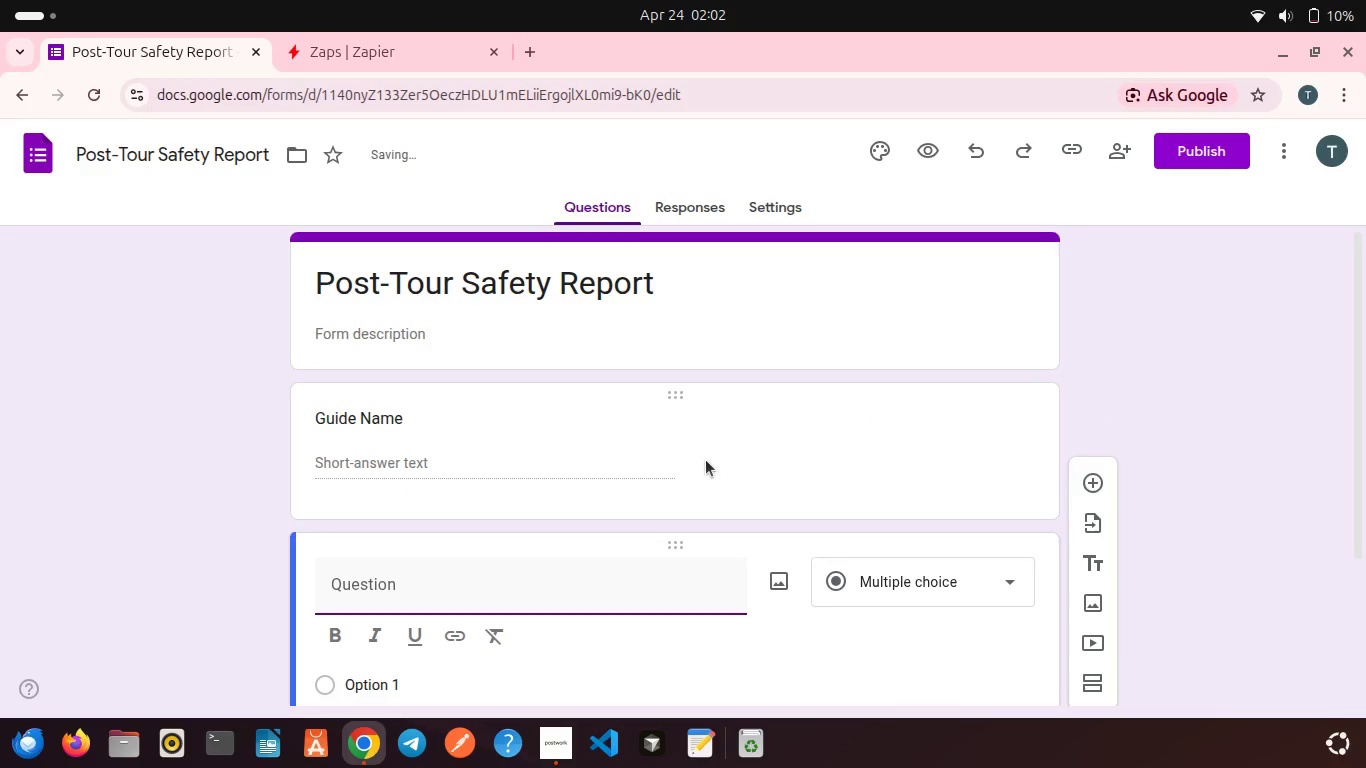 
scroll: coordinate [706, 460], scroll_direction: down, amount: 1.0
 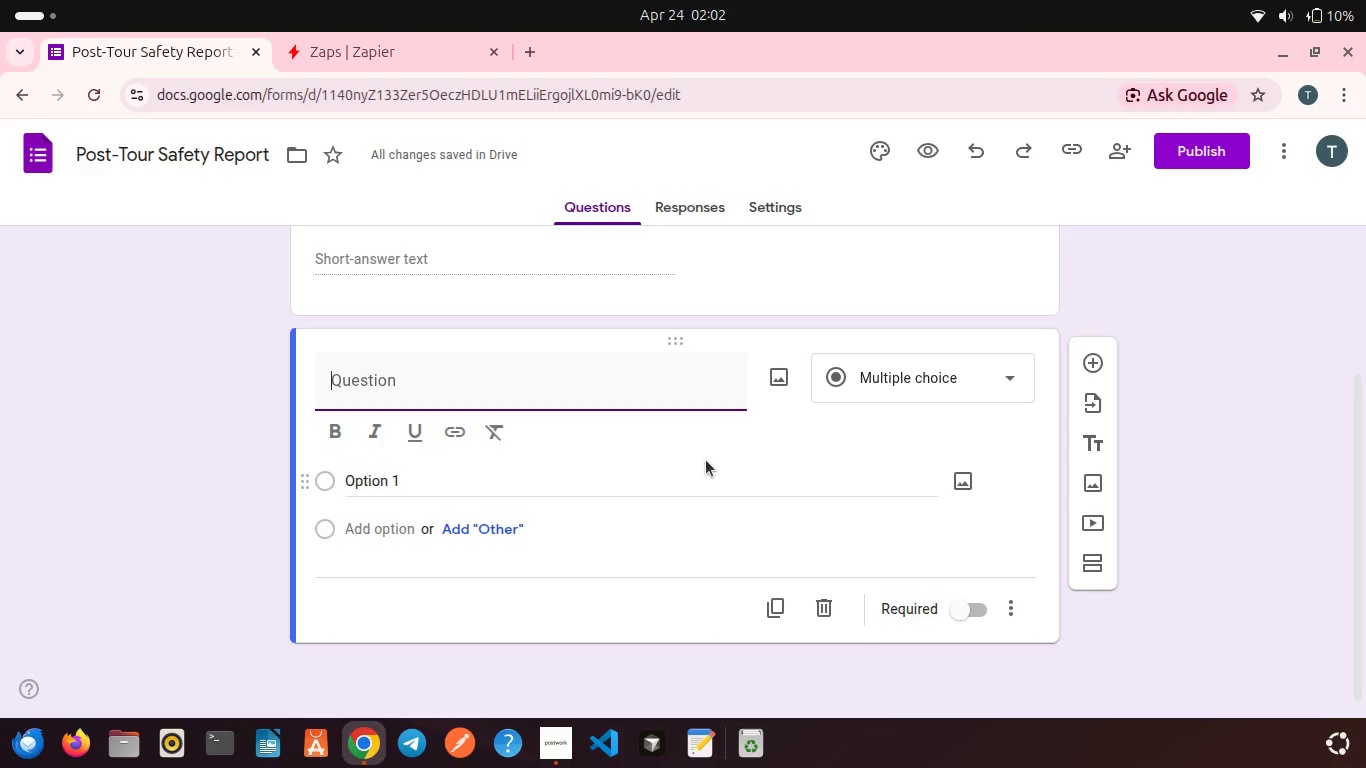 
wait(8.08)
 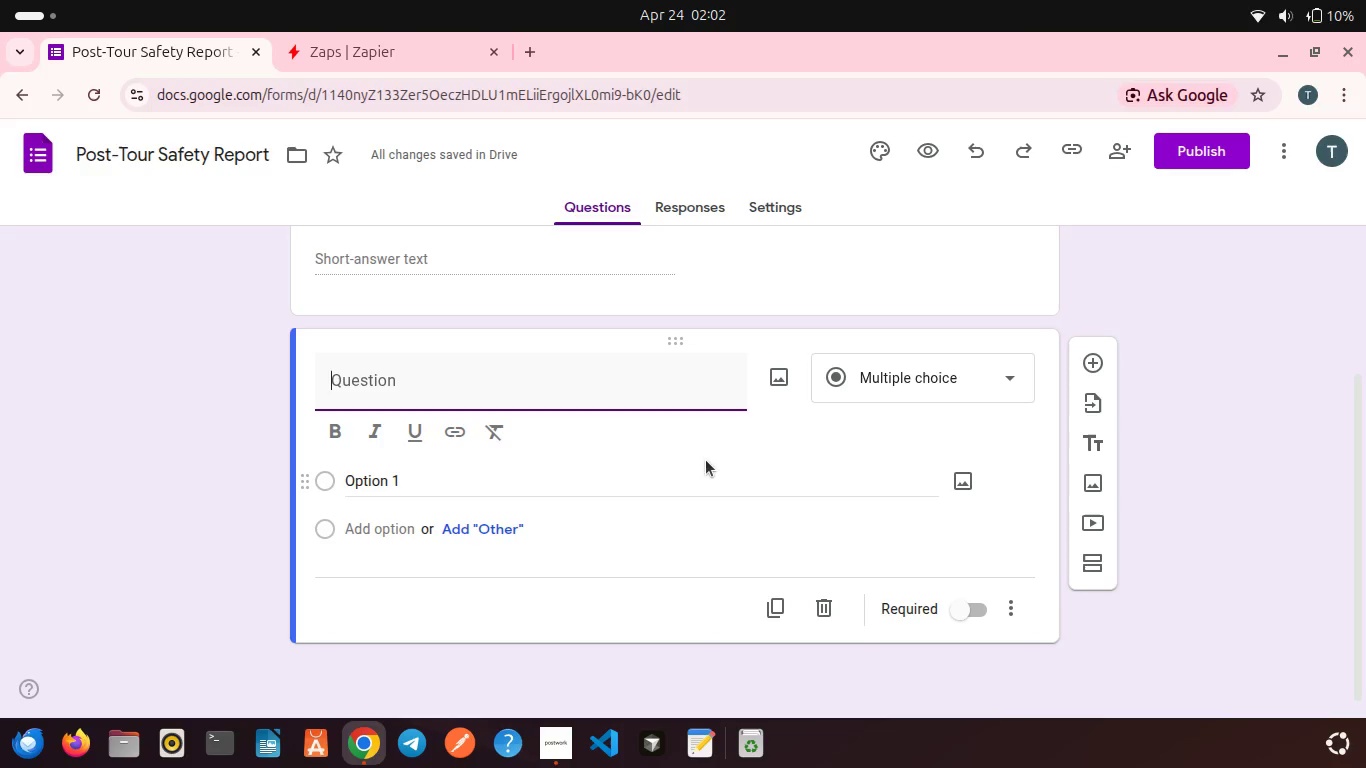 
type(Tour ID)
 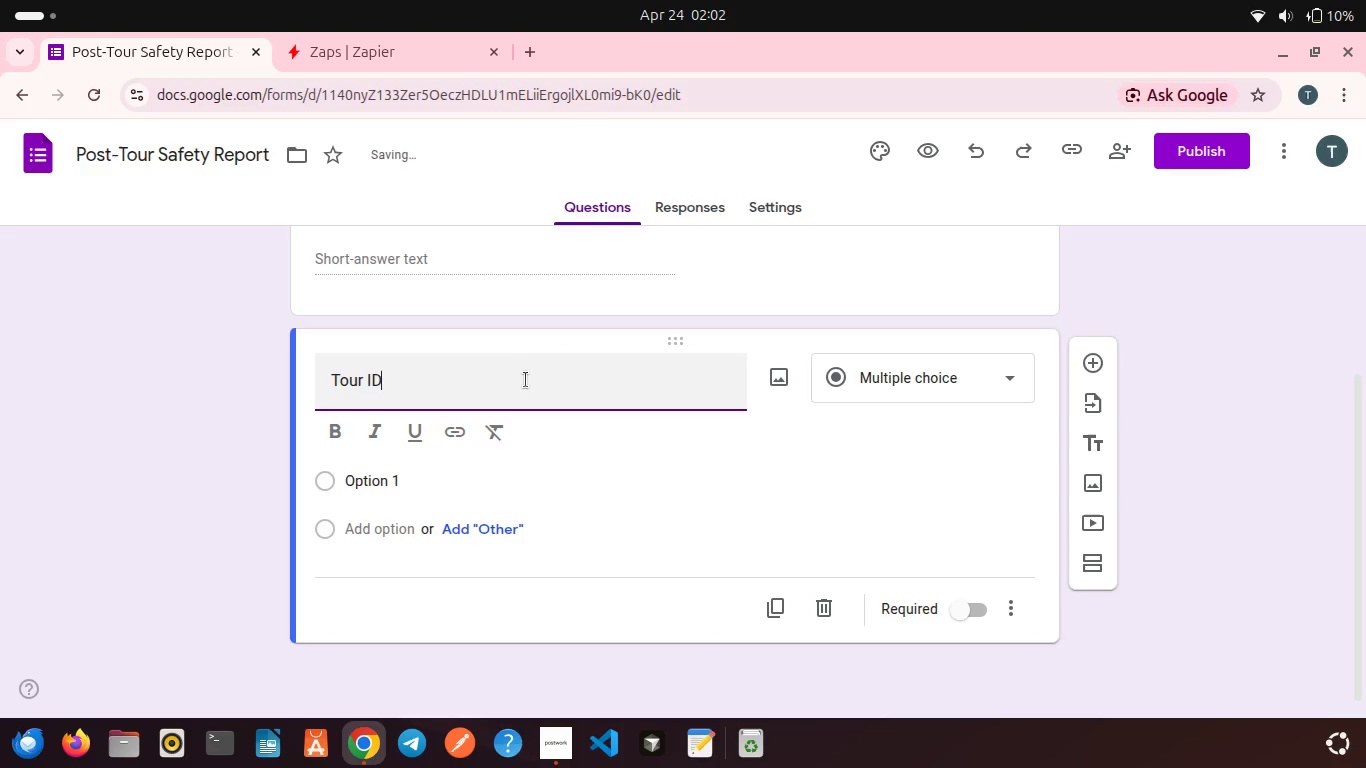 
left_click([227, 457])
 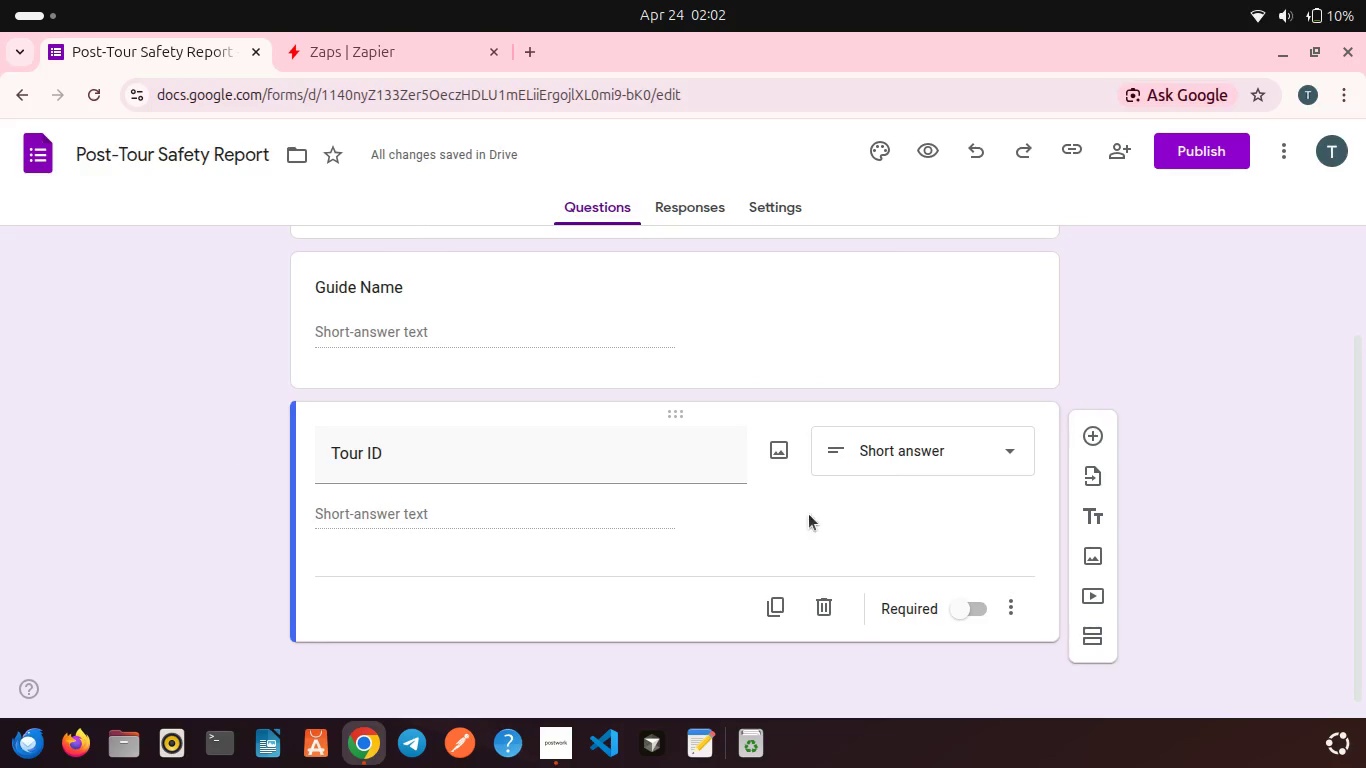 
scroll: coordinate [778, 521], scroll_direction: down, amount: 1.0
 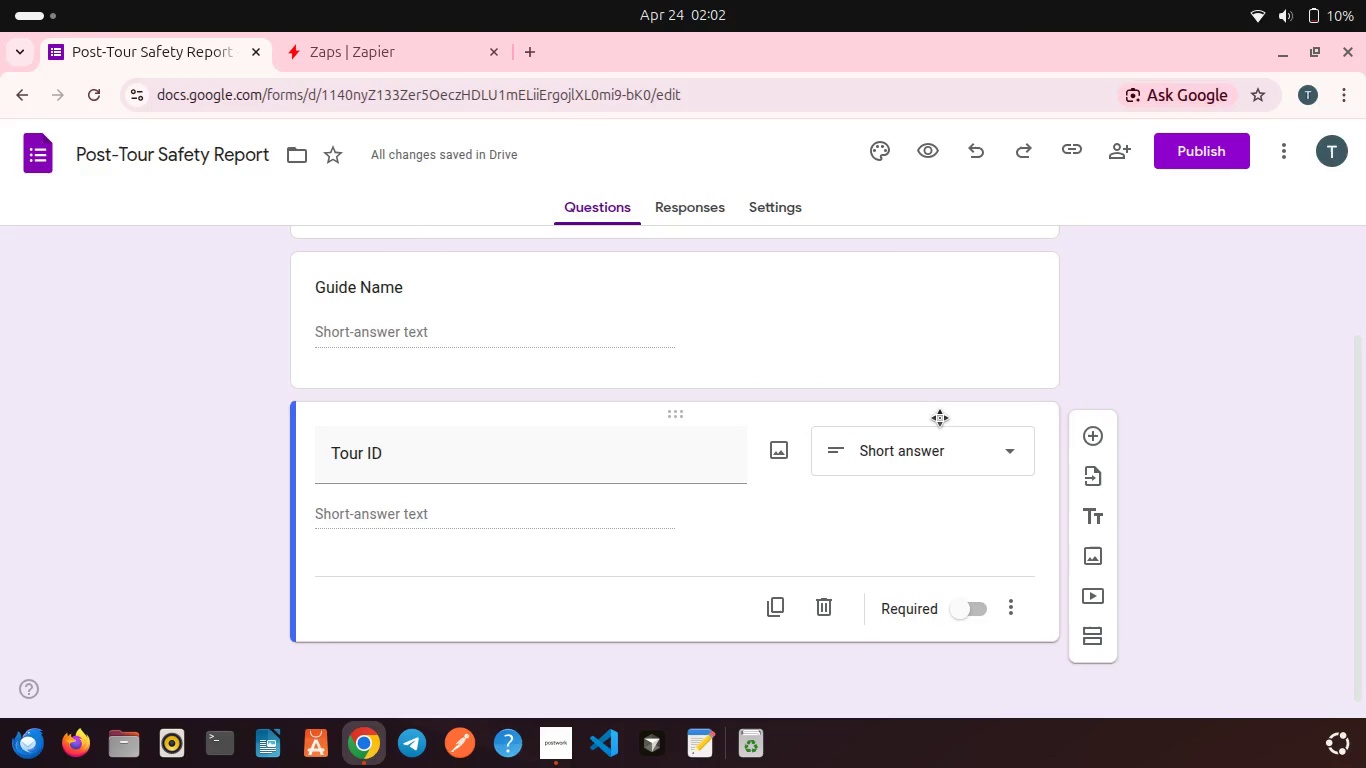 
left_click([880, 347])
 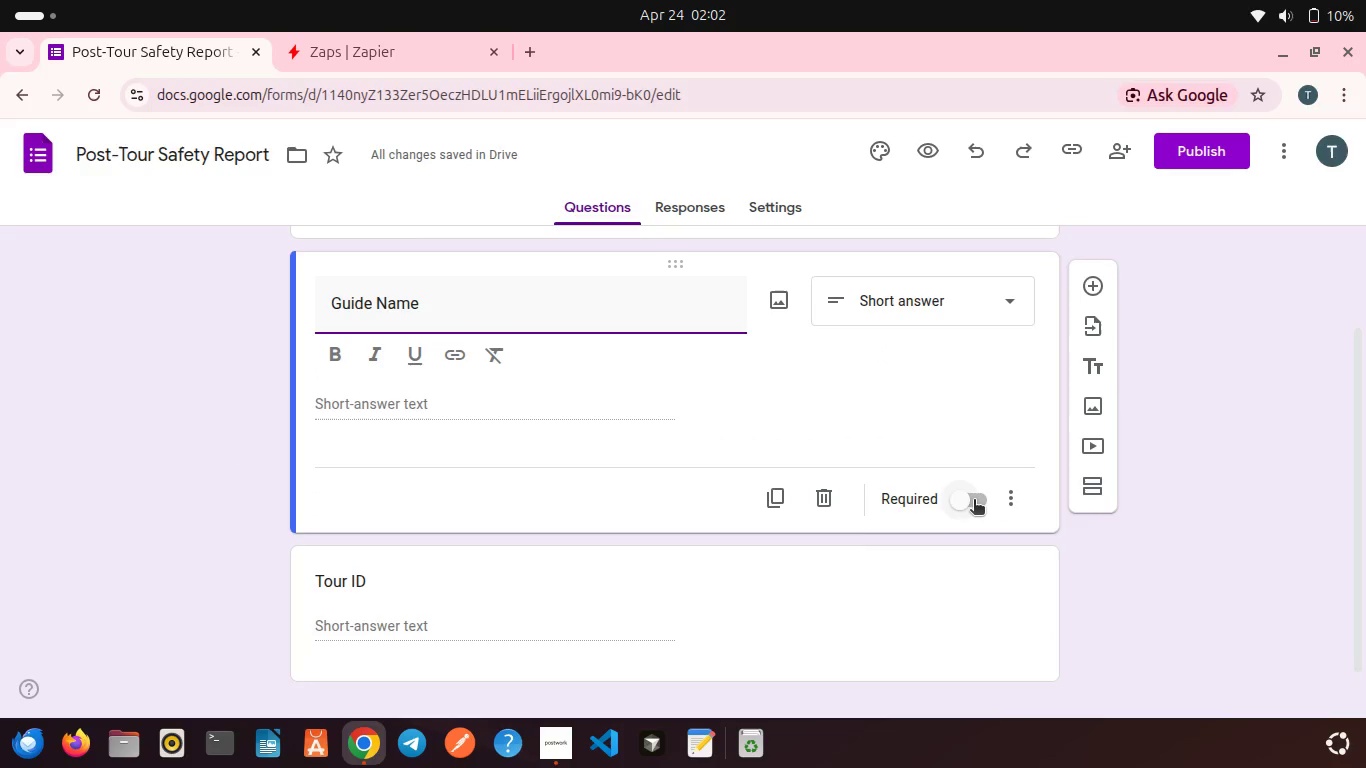 
left_click([974, 501])
 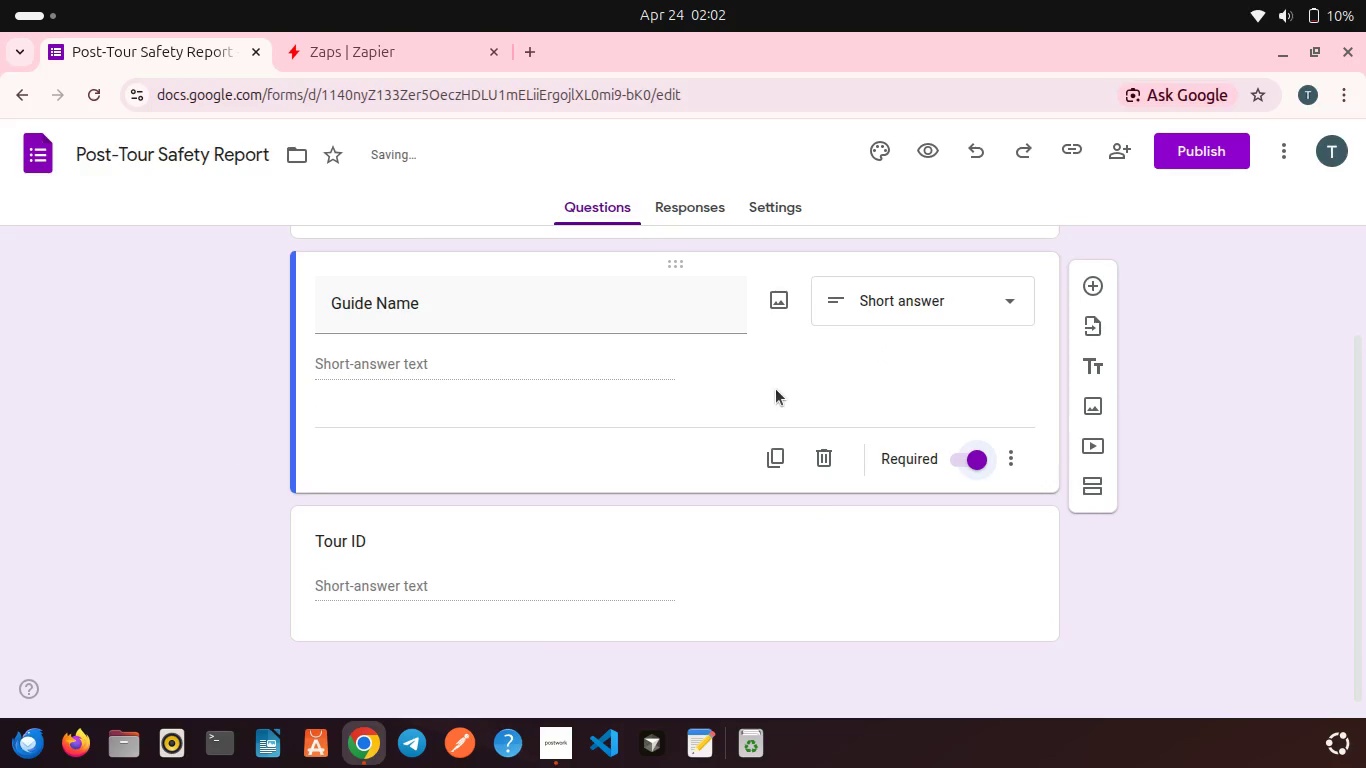 
scroll: coordinate [776, 389], scroll_direction: down, amount: 2.0
 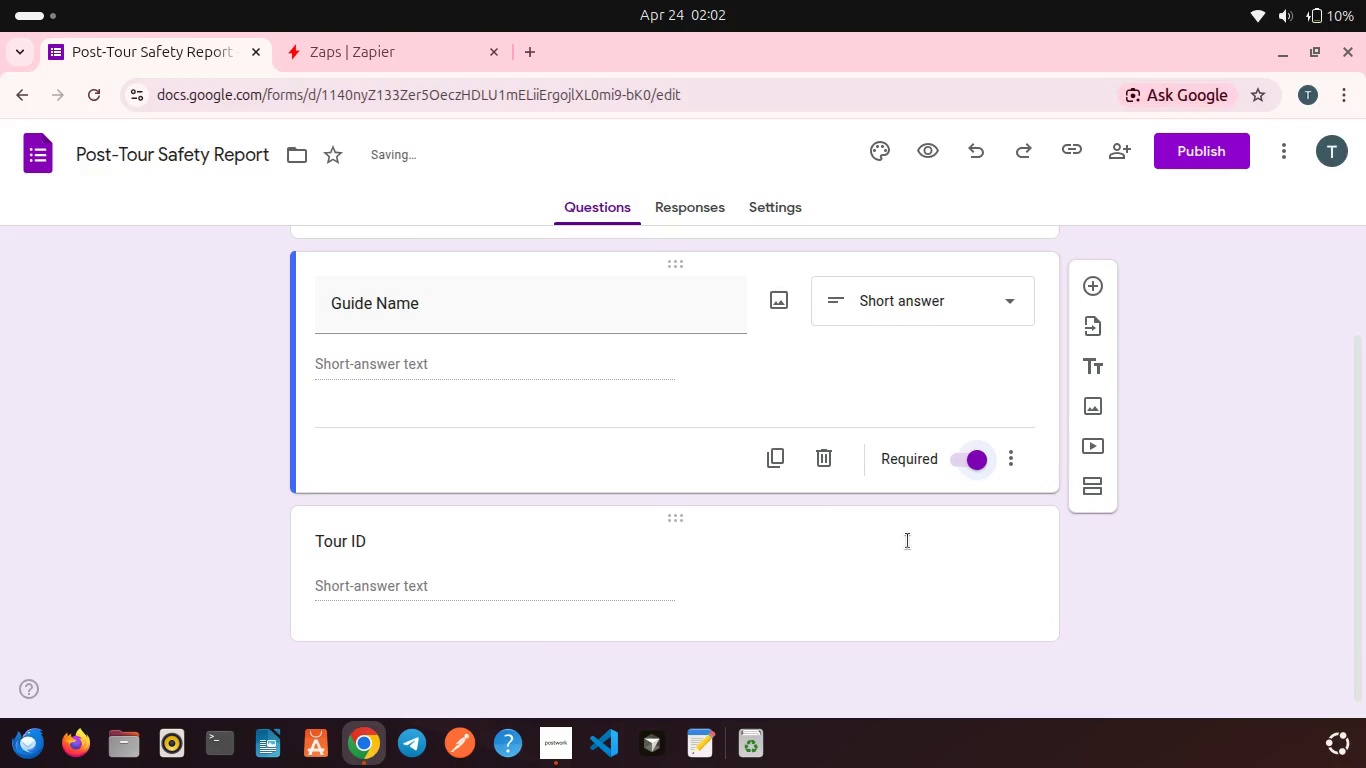 
left_click([908, 541])
 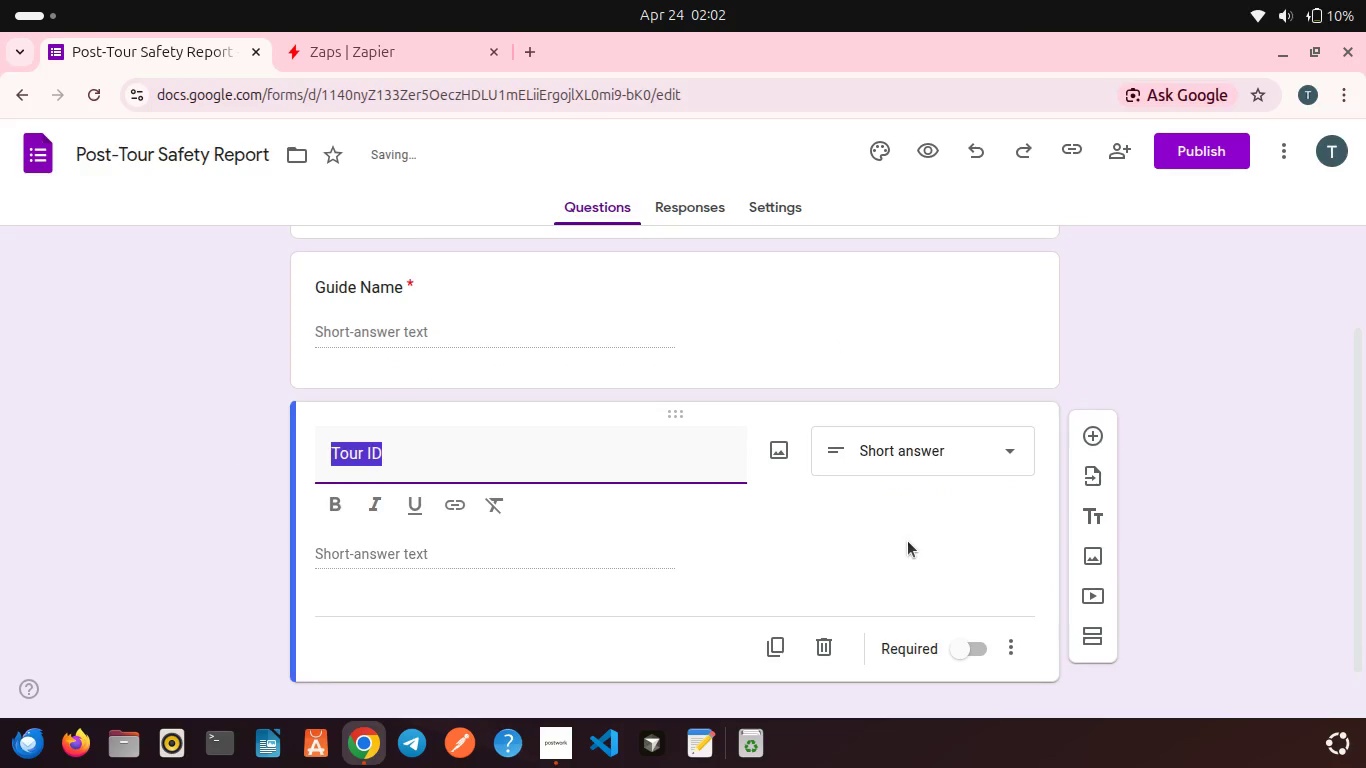 
scroll: coordinate [908, 541], scroll_direction: down, amount: 3.0
 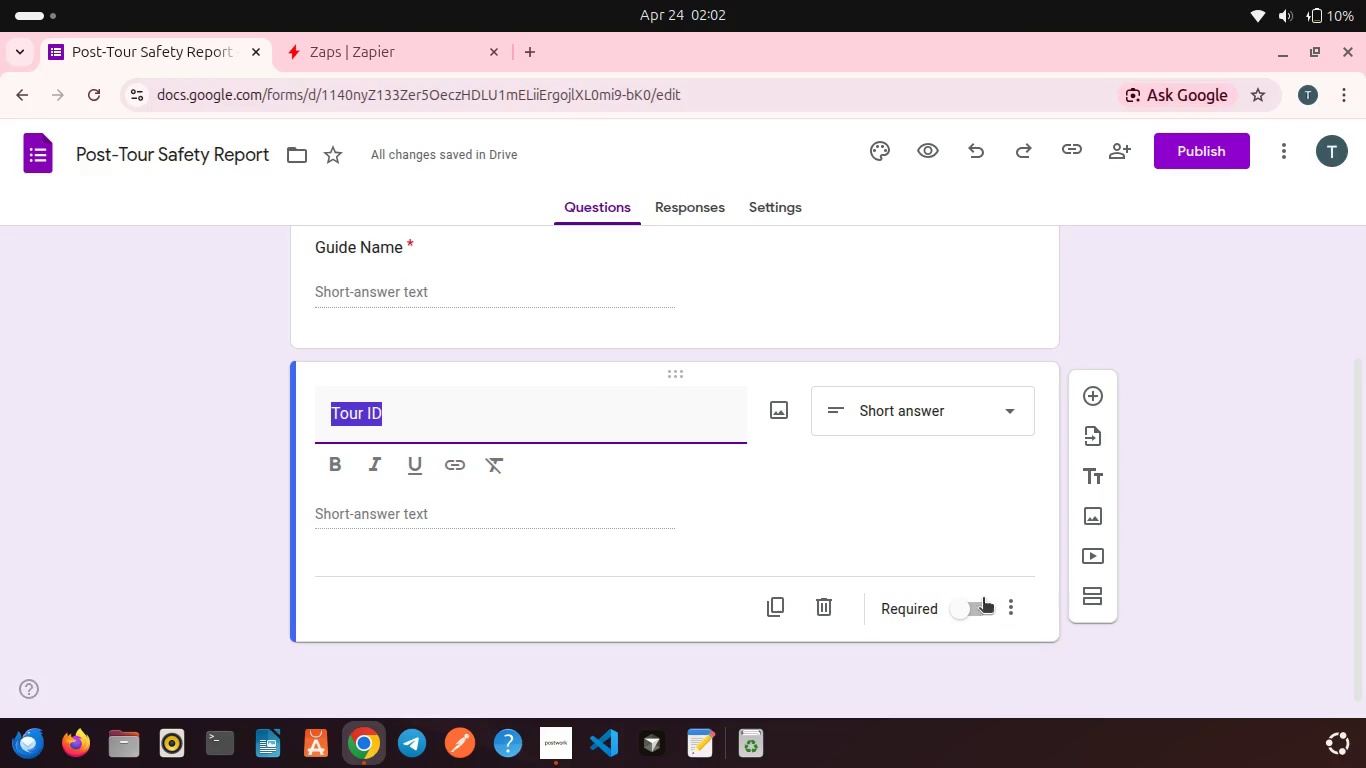 
left_click([978, 594])
 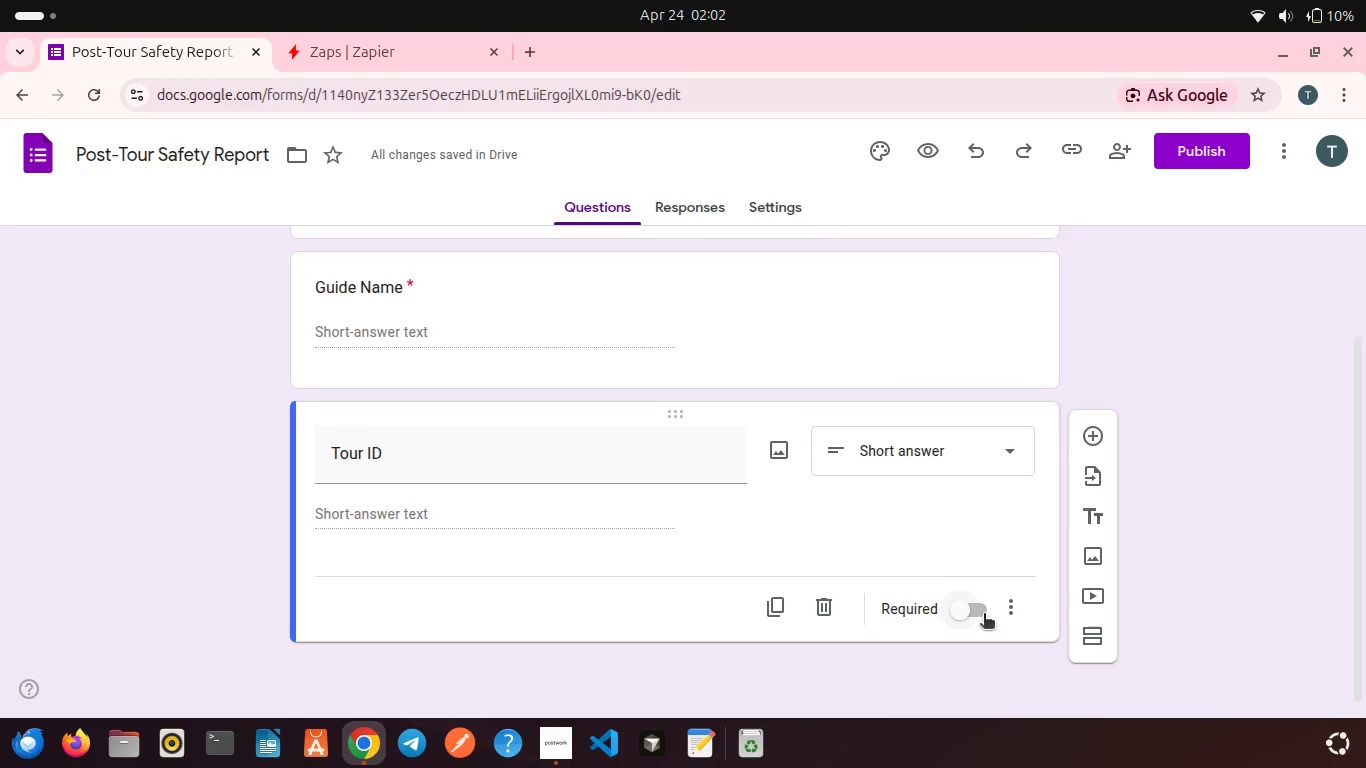 
left_click([984, 615])
 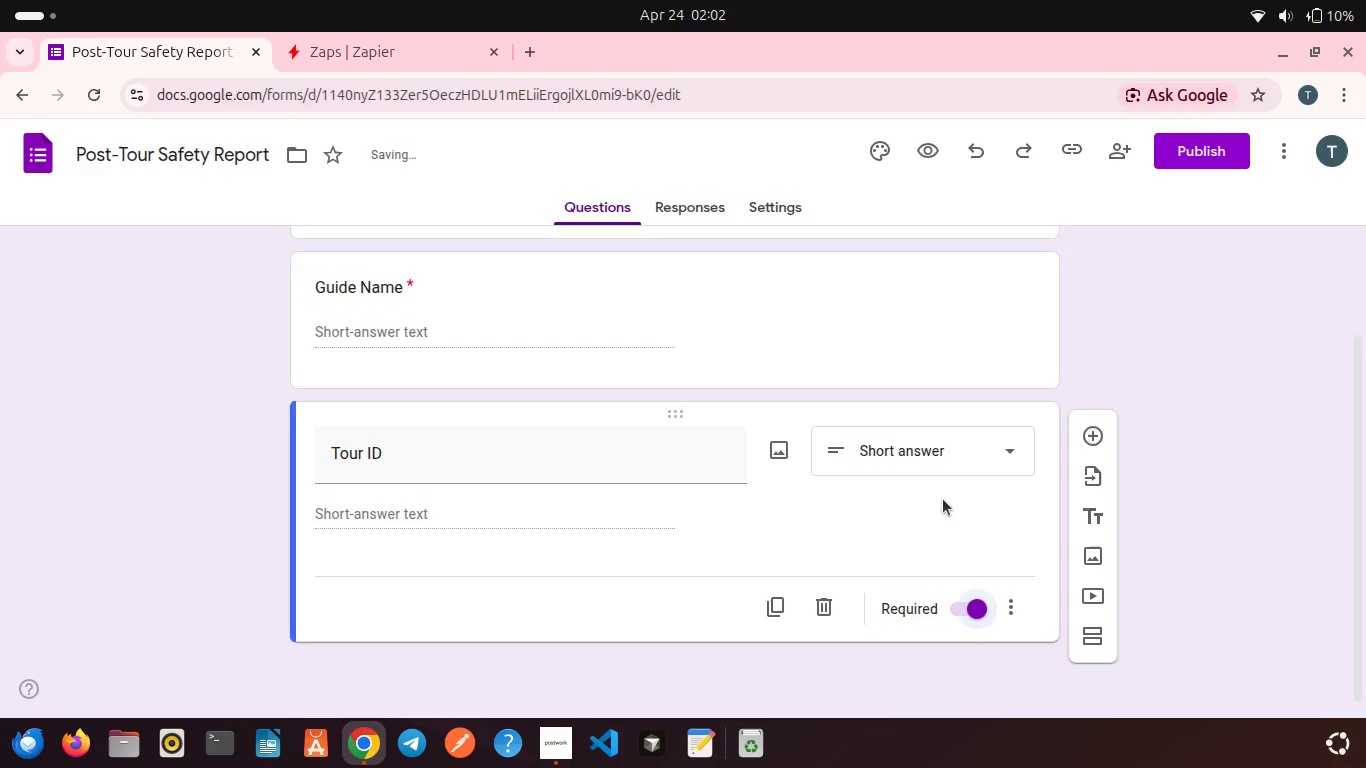 
scroll: coordinate [943, 499], scroll_direction: down, amount: 2.0
 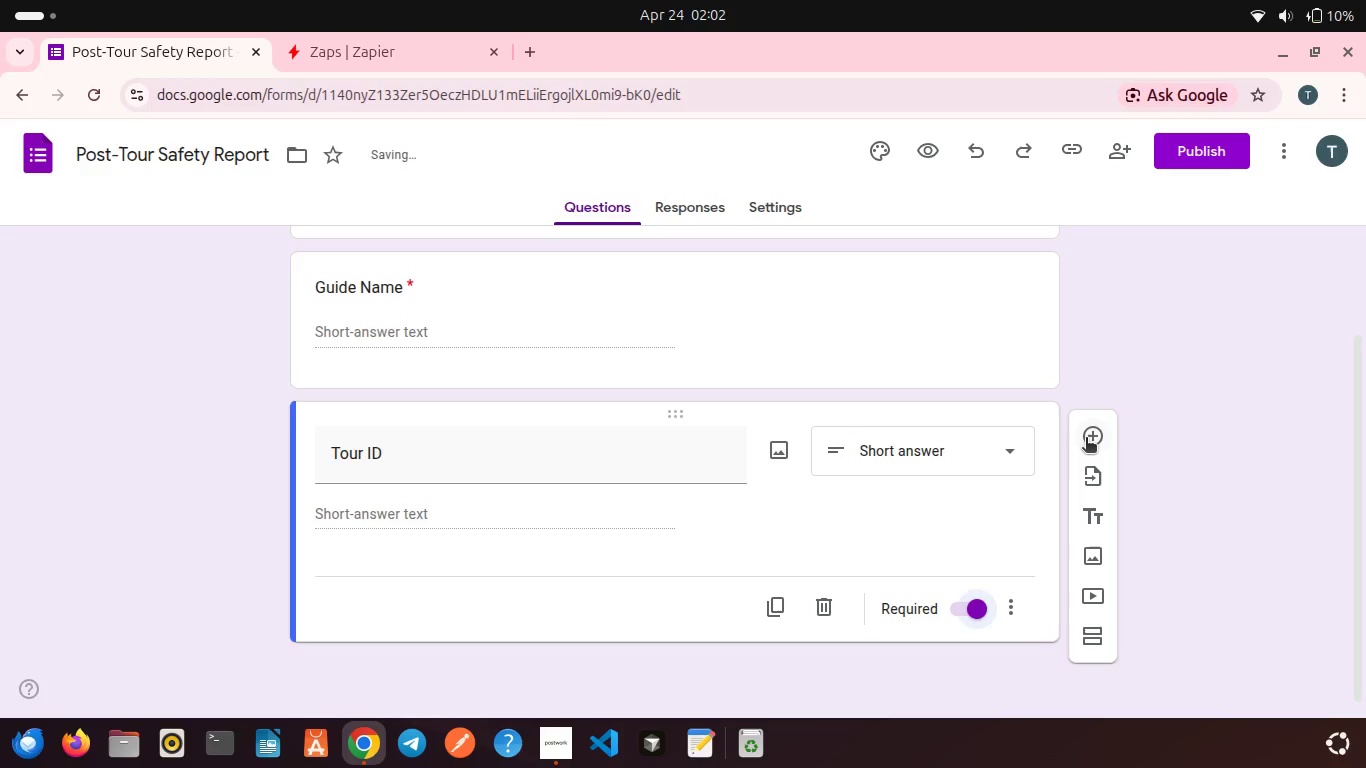 
left_click([1086, 439])
 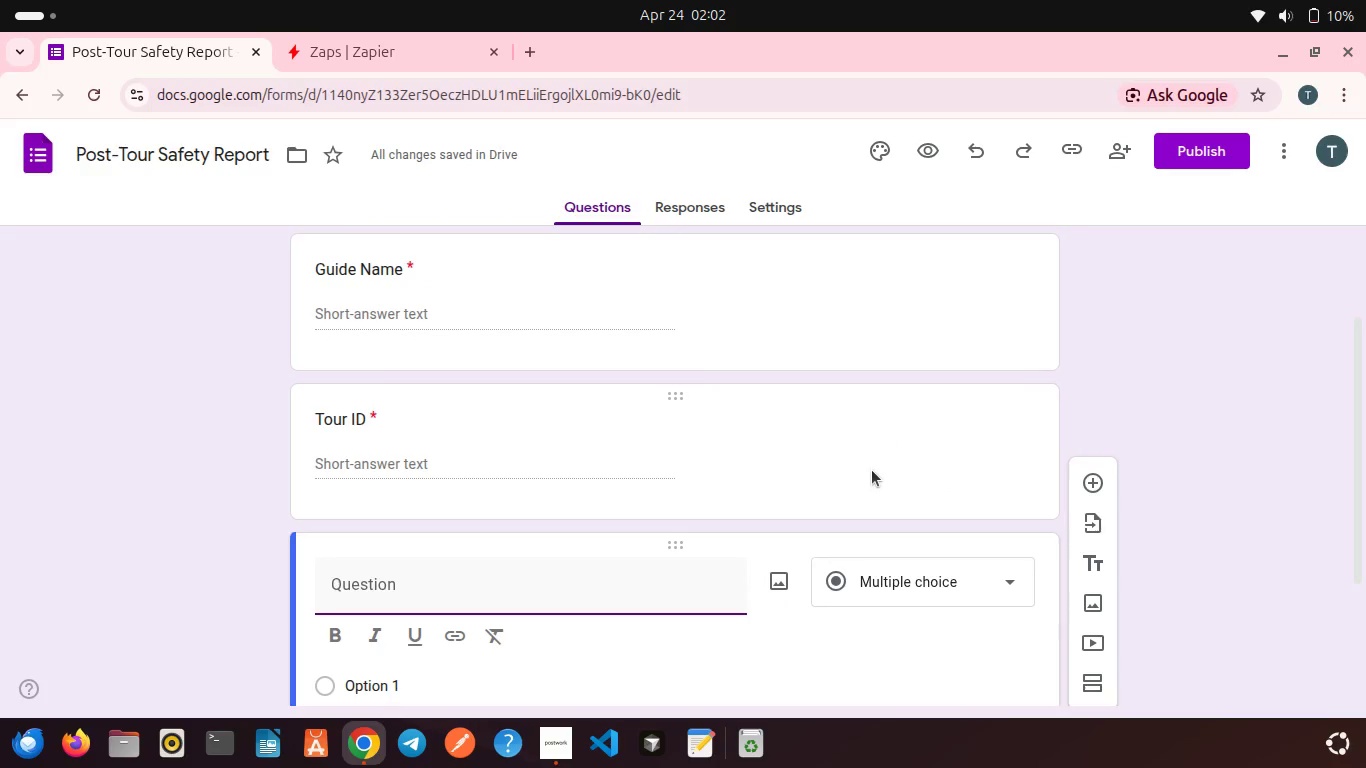 
wait(5.94)
 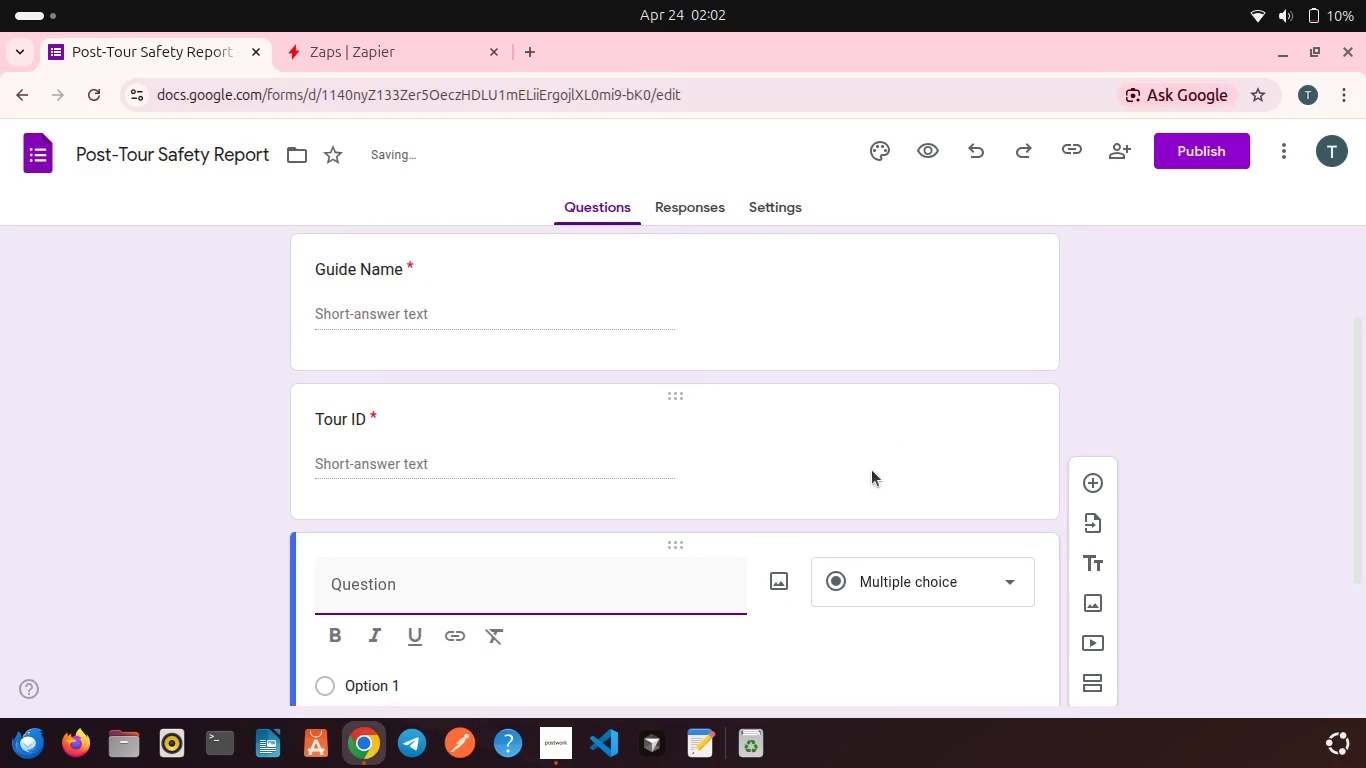 
scroll: coordinate [578, 531], scroll_direction: down, amount: 1.0
 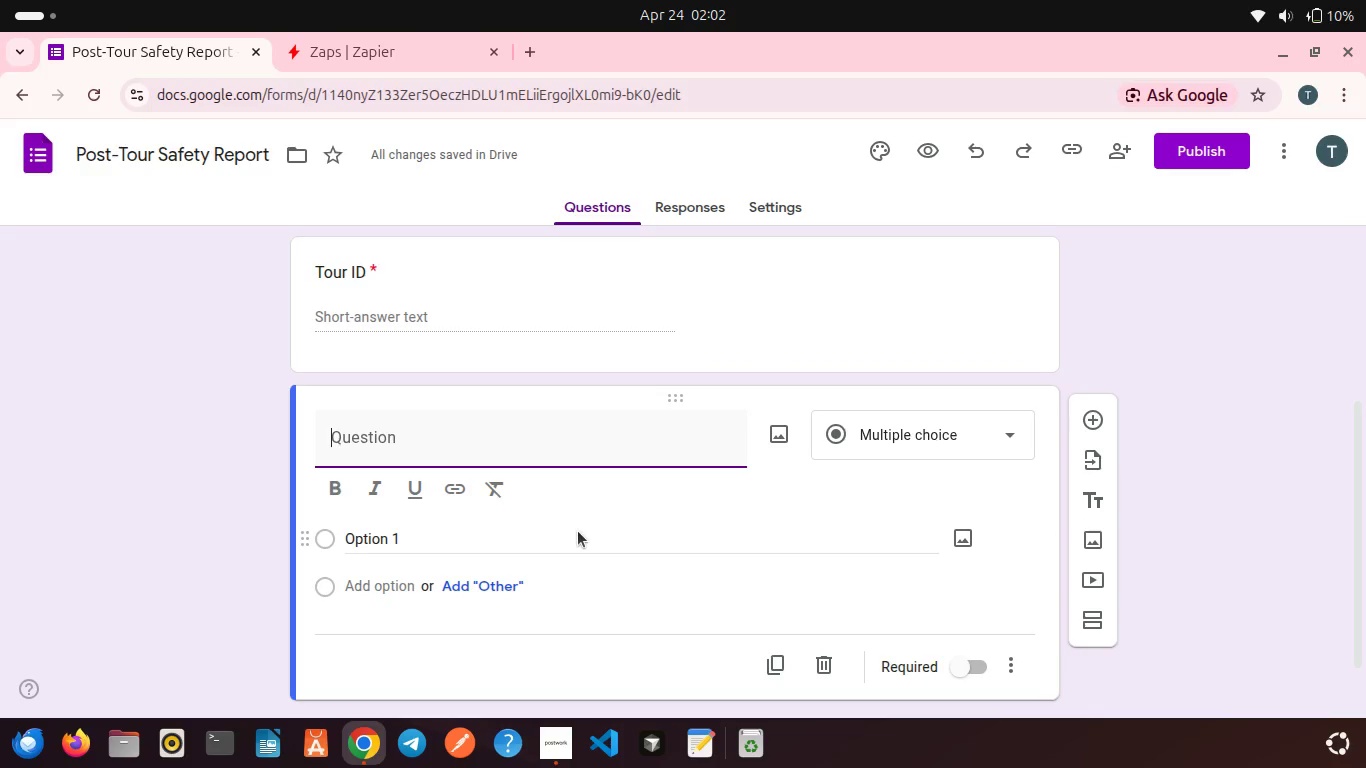 
type(Report type)
key(Backspace)
key(Backspace)
key(Backspace)
key(Backspace)
type(Type)
 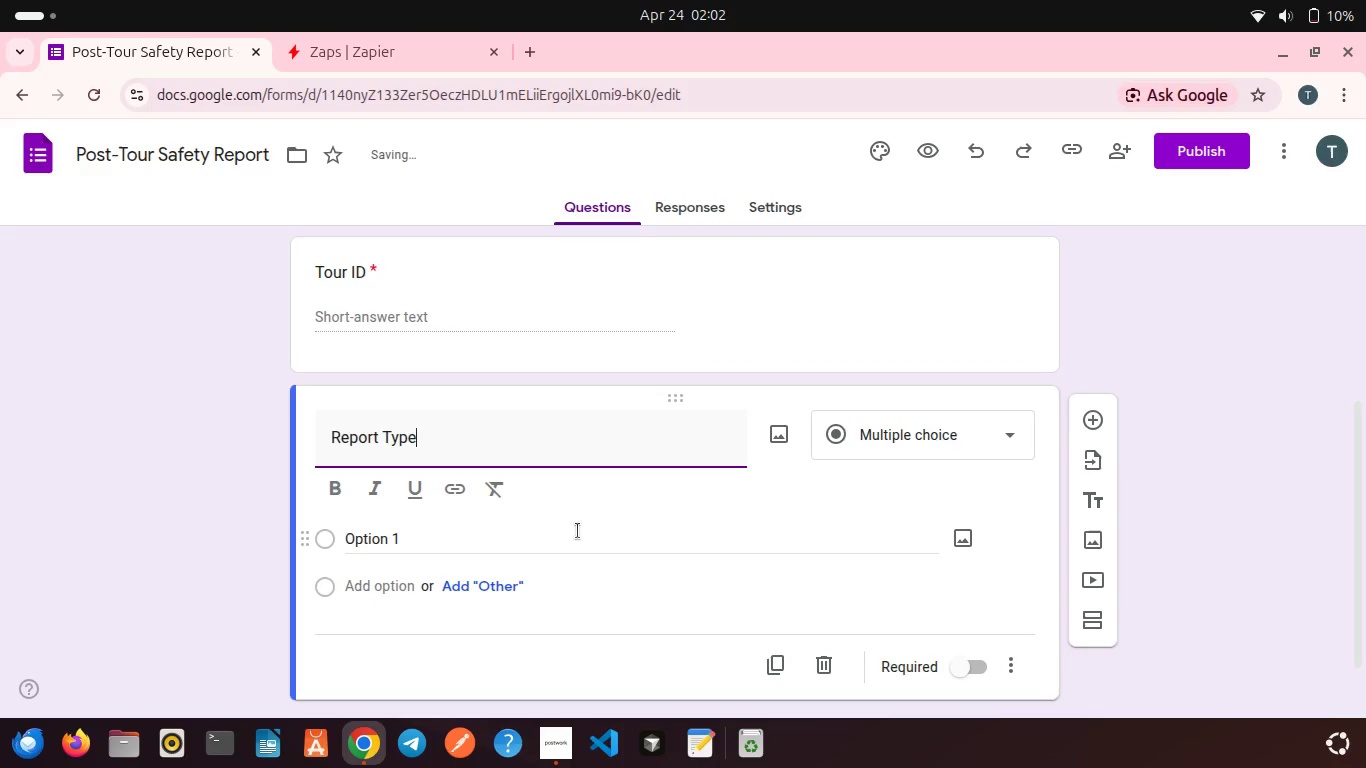 
left_click([207, 510])
 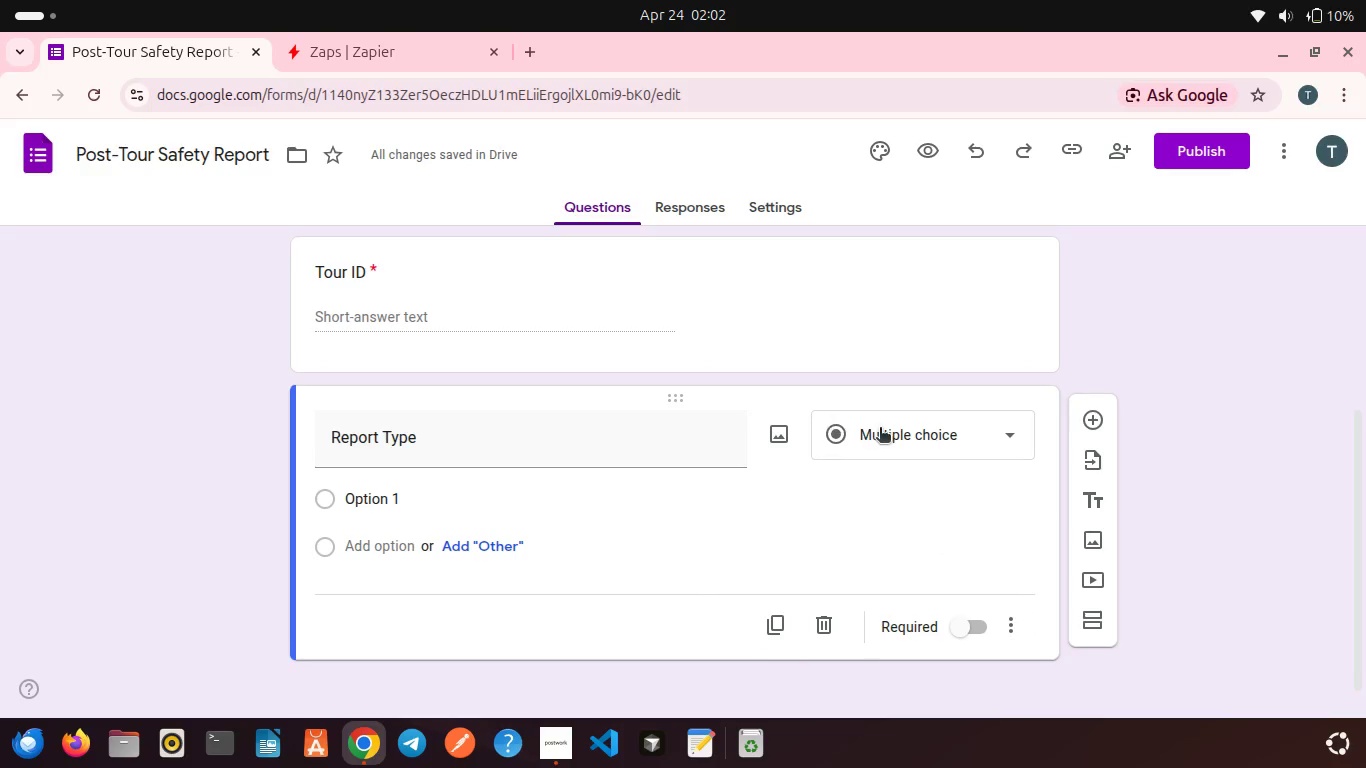 
left_click([880, 429])
 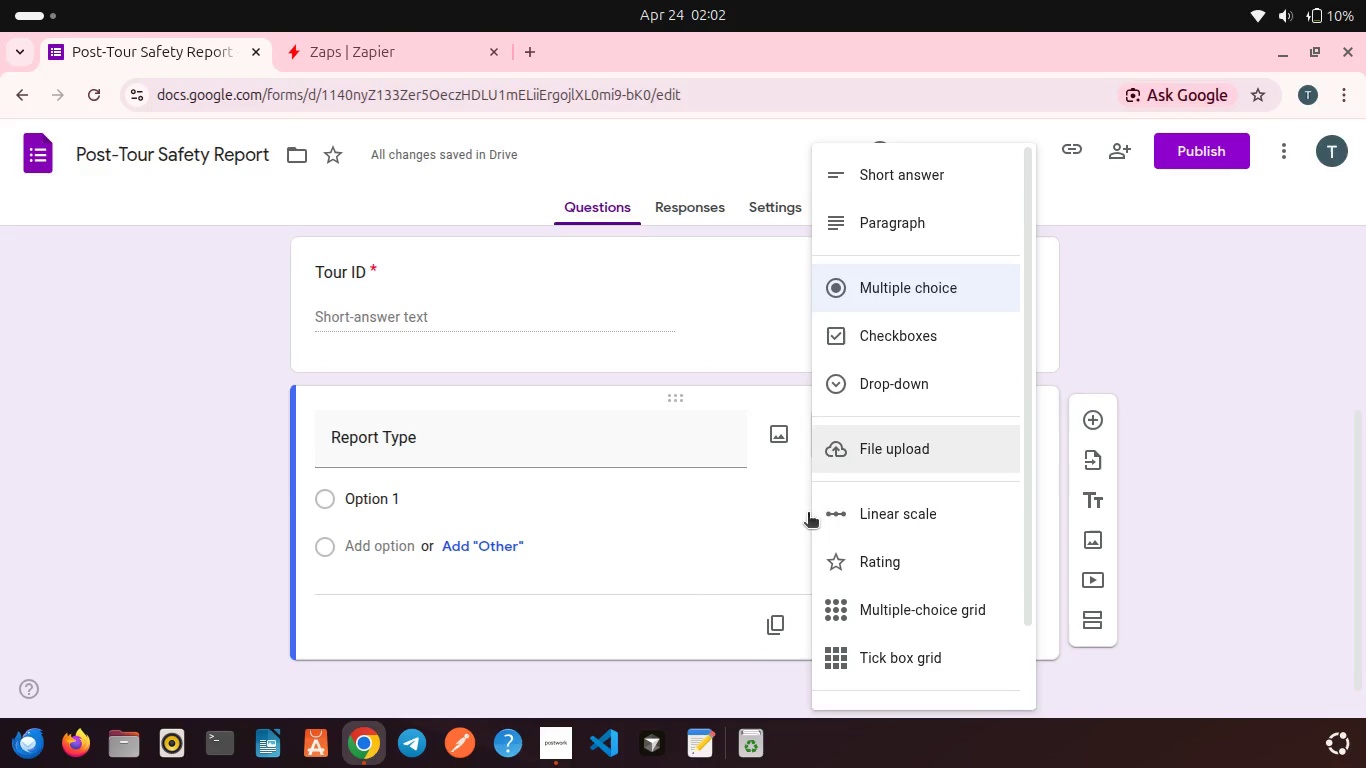 
left_click([768, 534])
 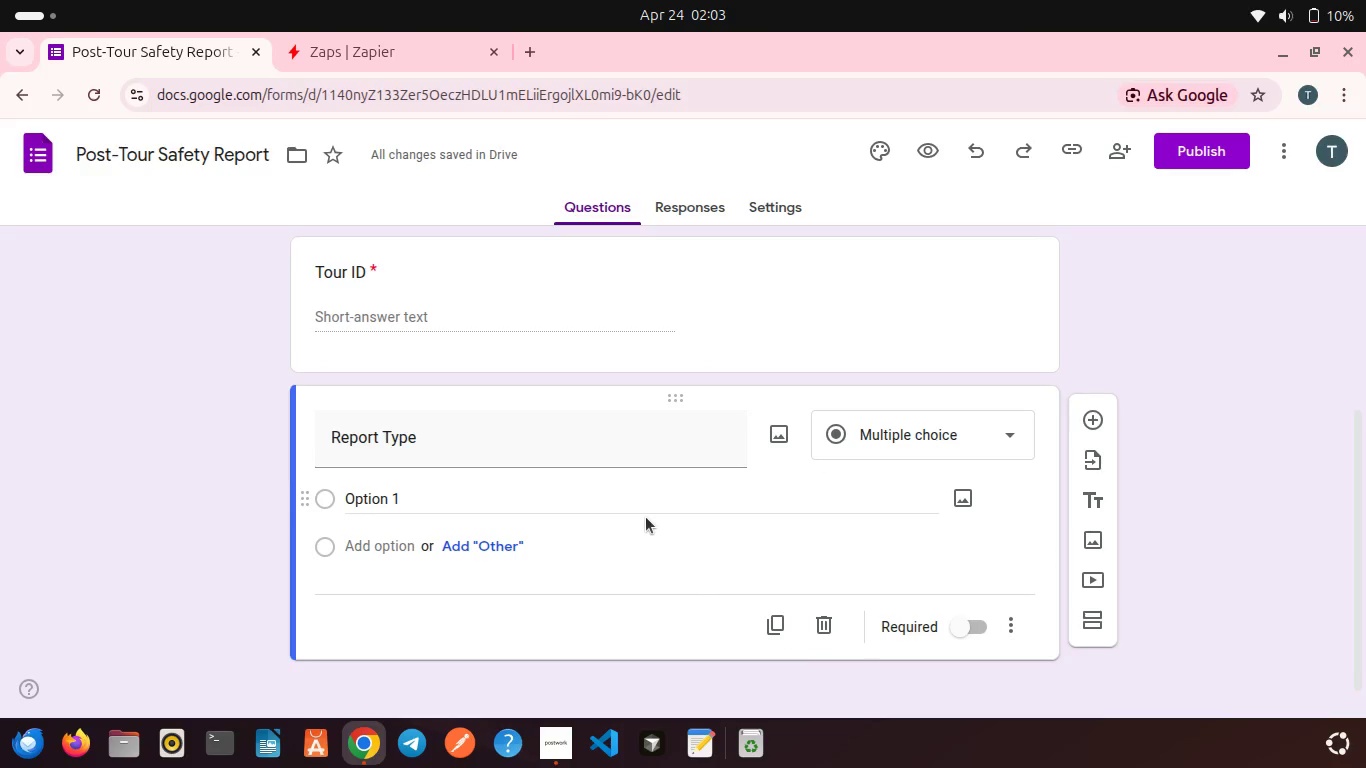 
wait(6.55)
 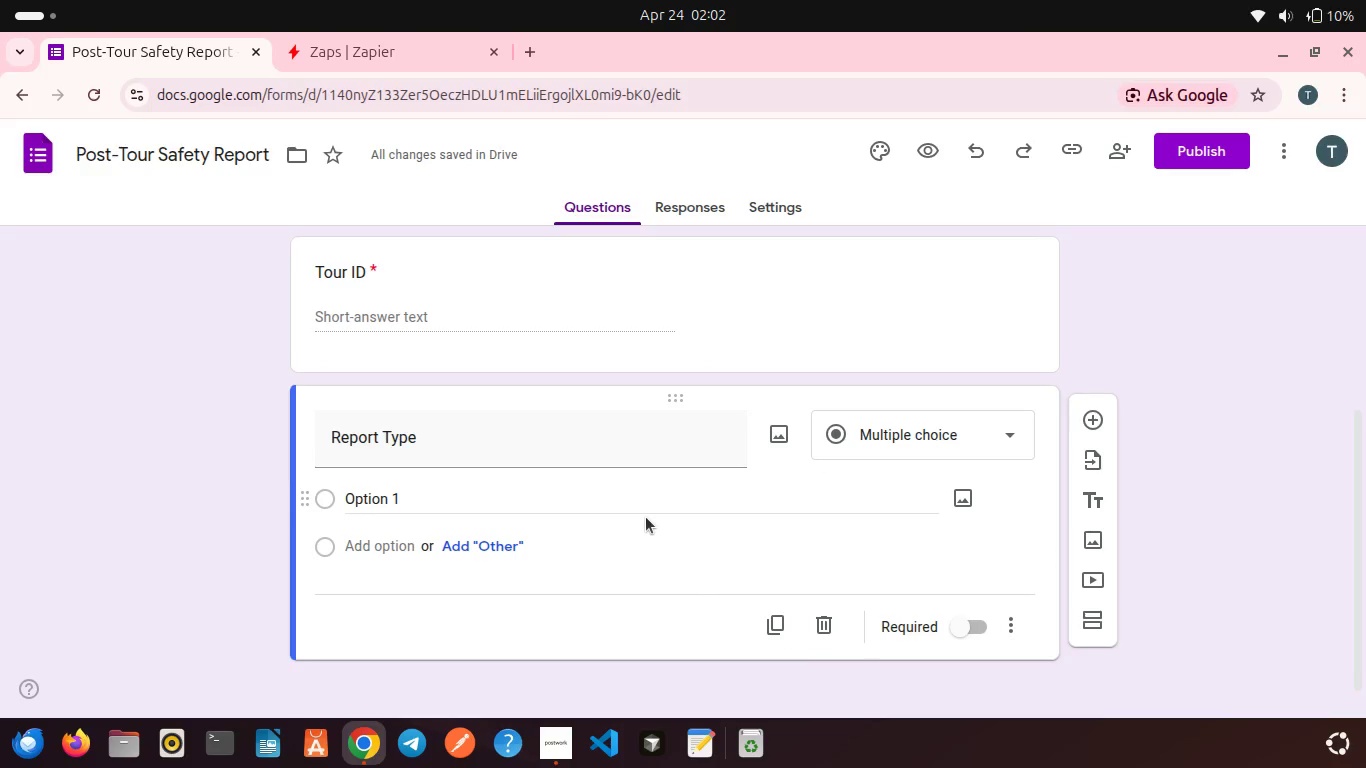 
double_click([368, 492])
 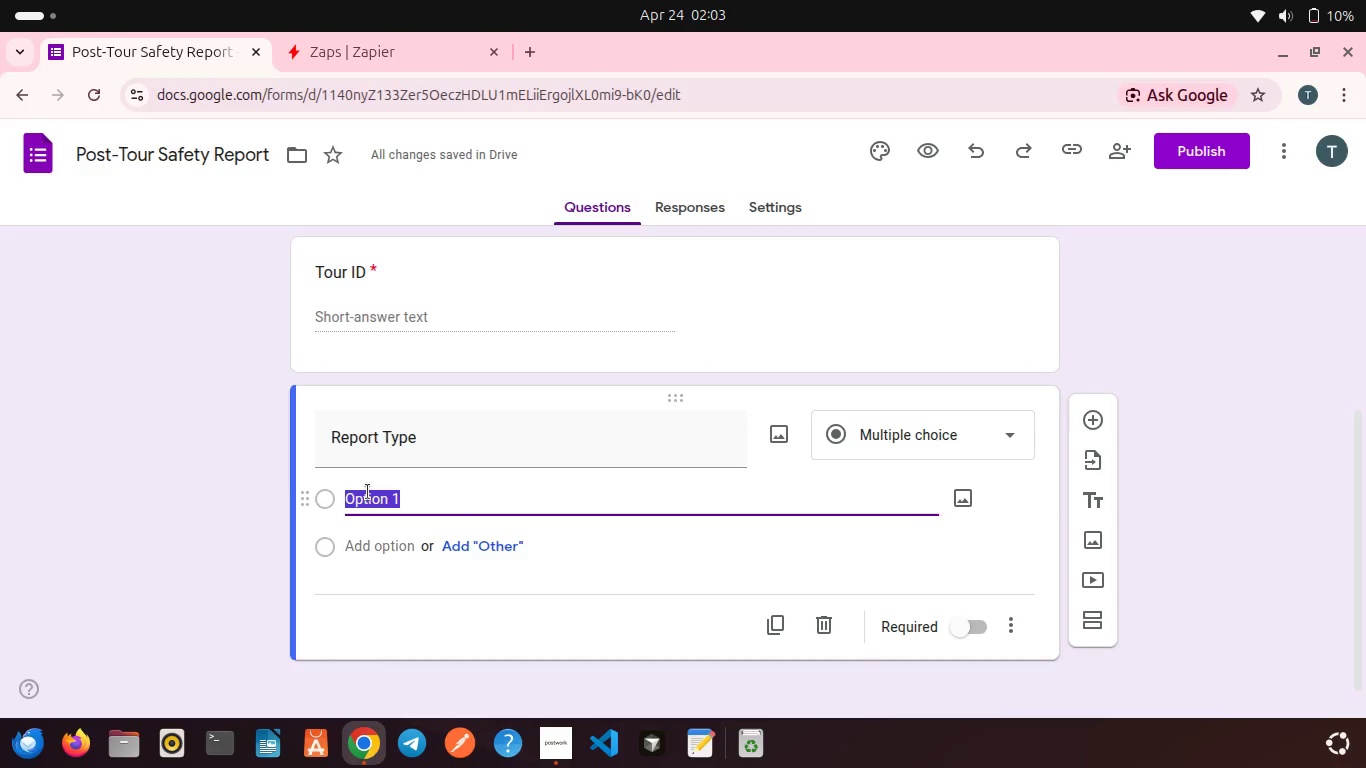 
triple_click([368, 492])
 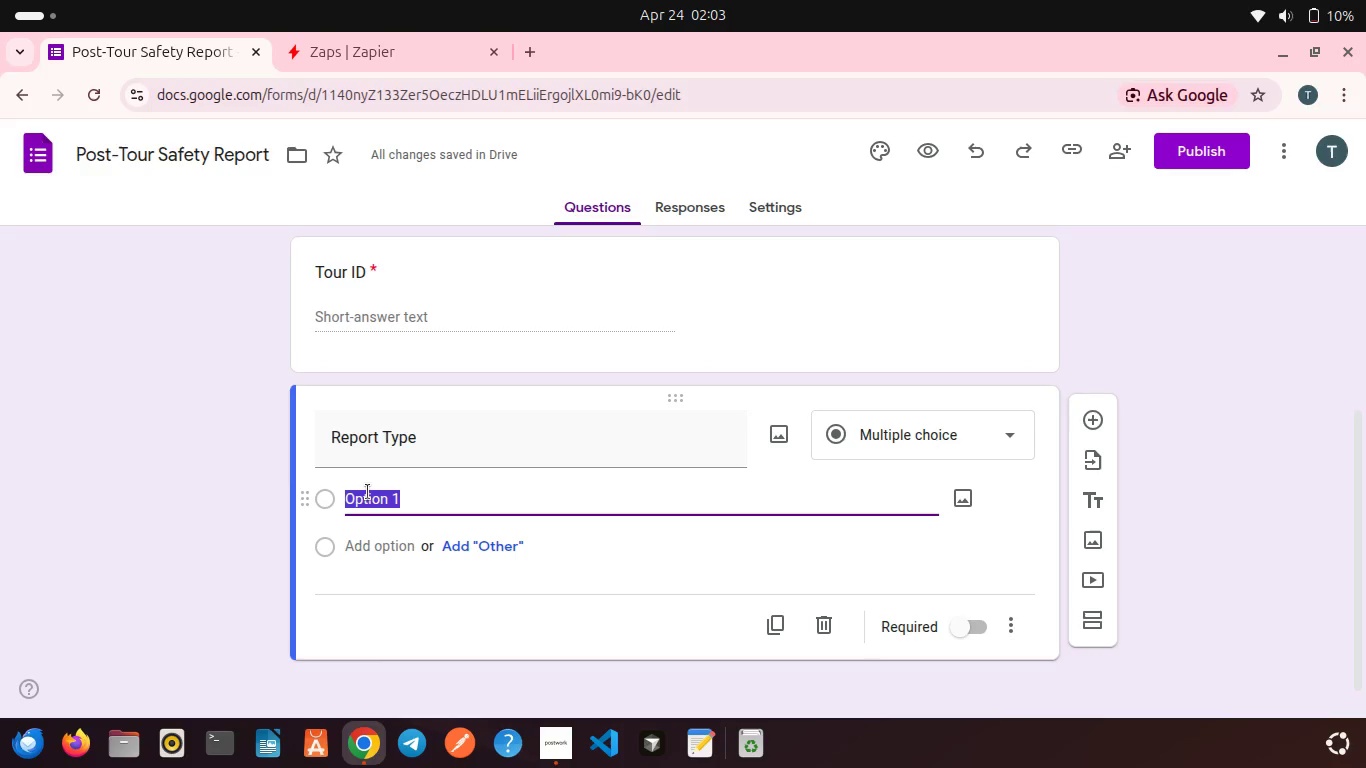 
key(Backspace)
type(All Clear)
 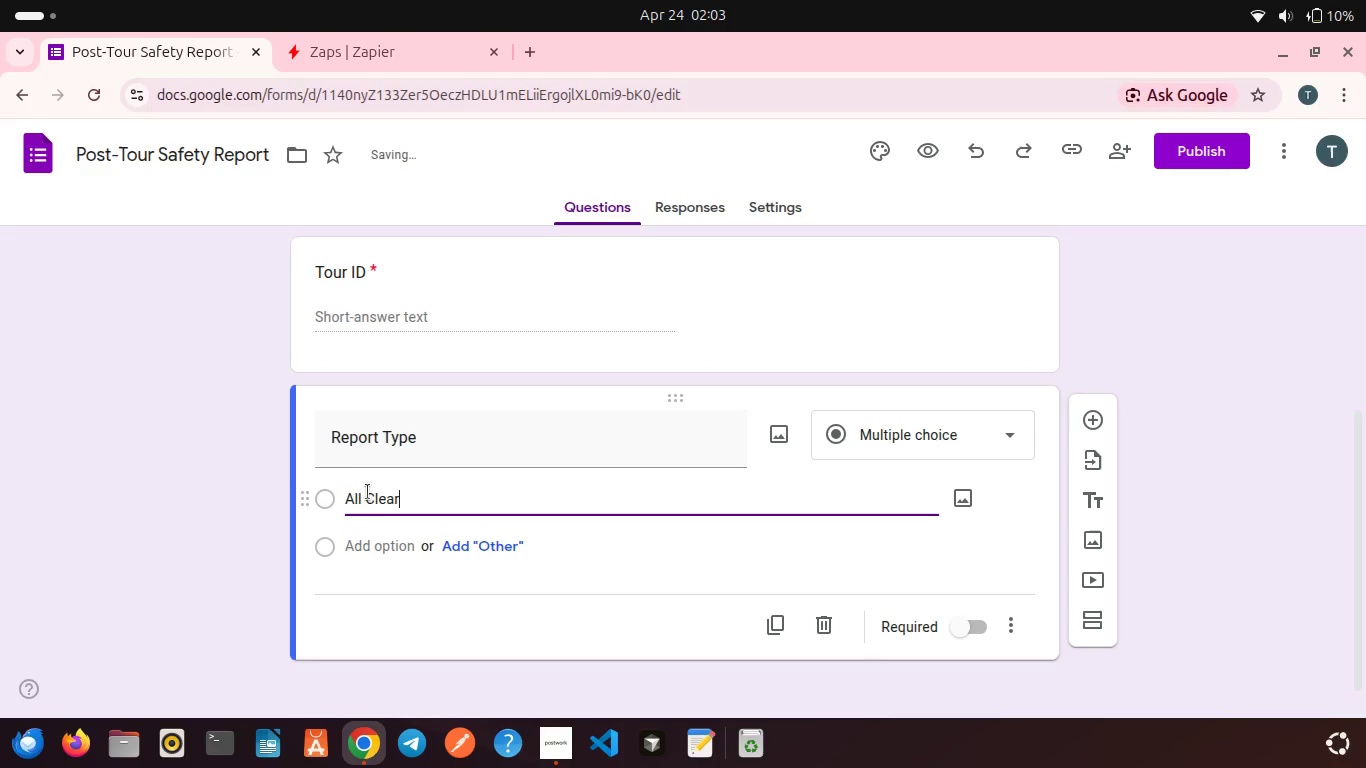 
left_click([394, 551])
 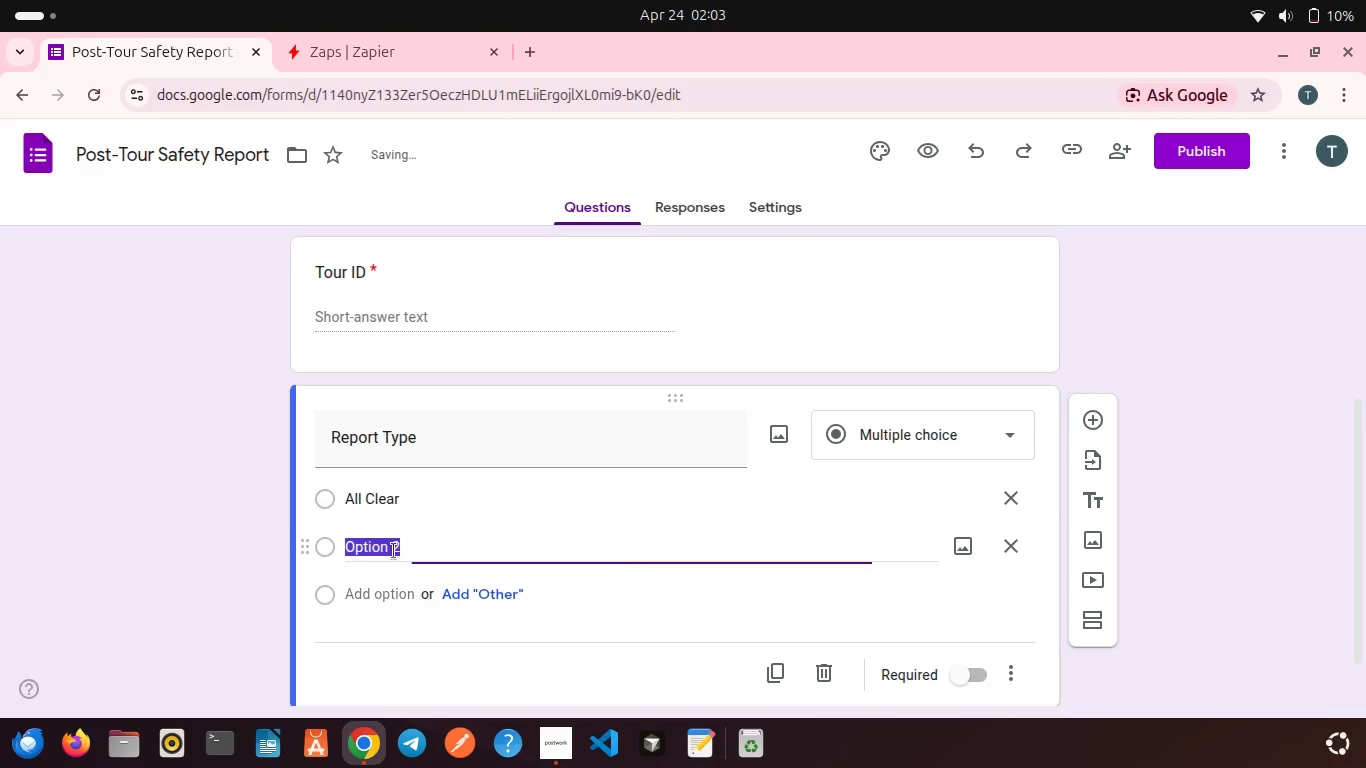 
type(Safety Incident)
 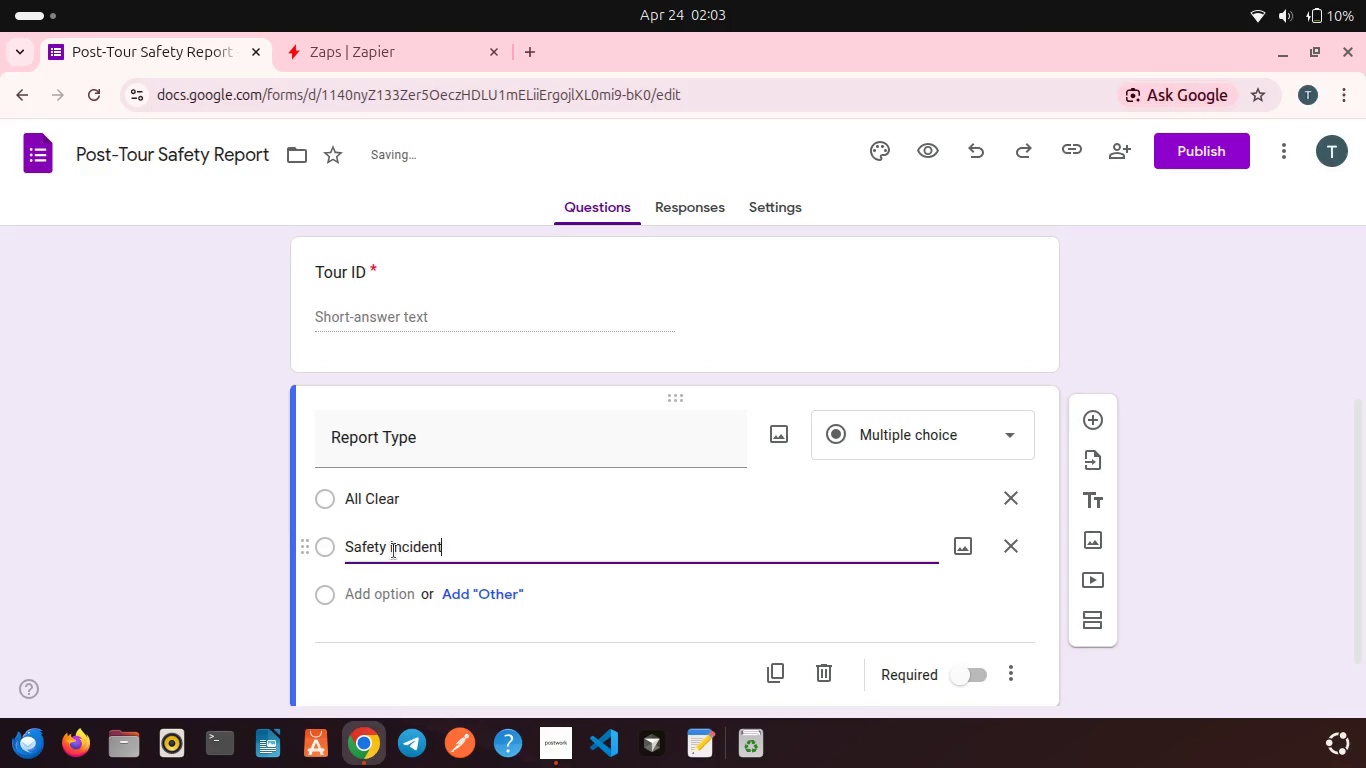 
left_click_drag(start_coordinate=[394, 551], to_coordinate=[394, 591])
 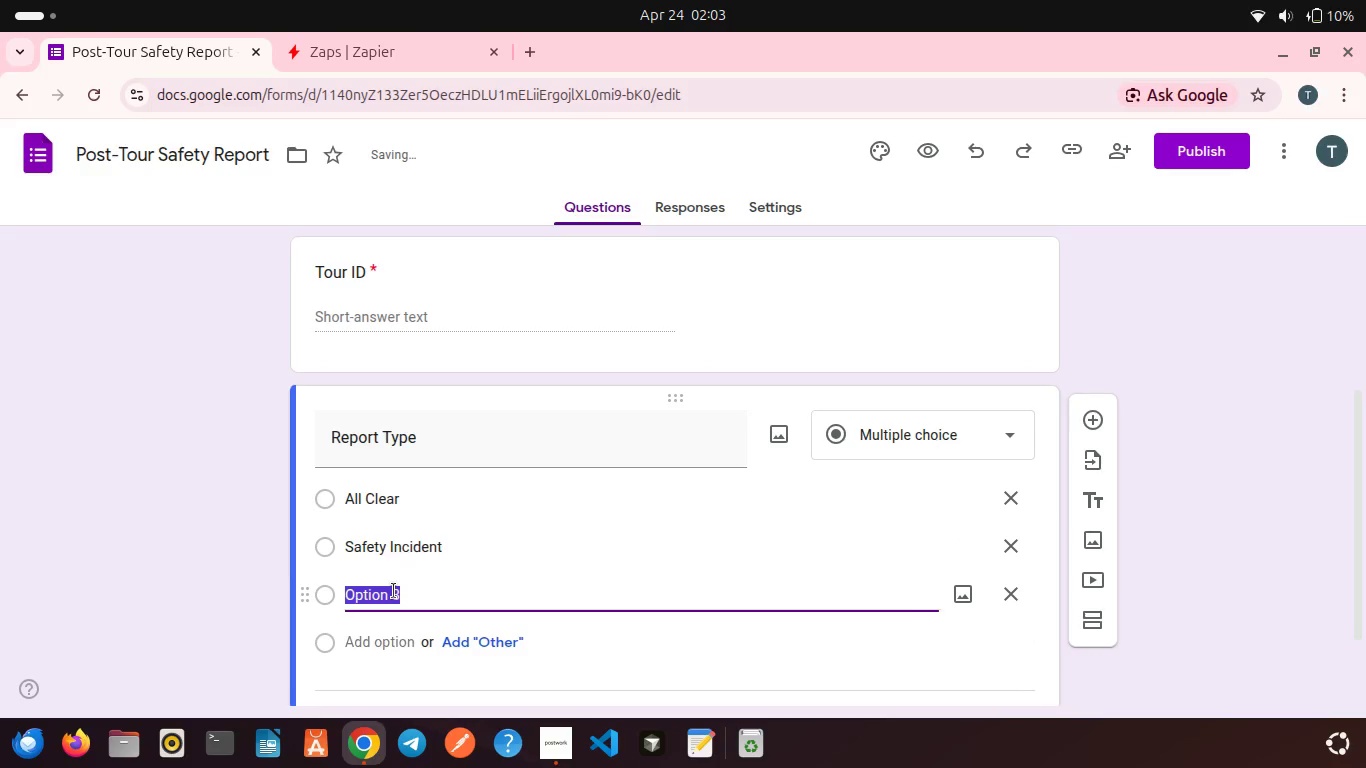 
type(Equipment Damage)
 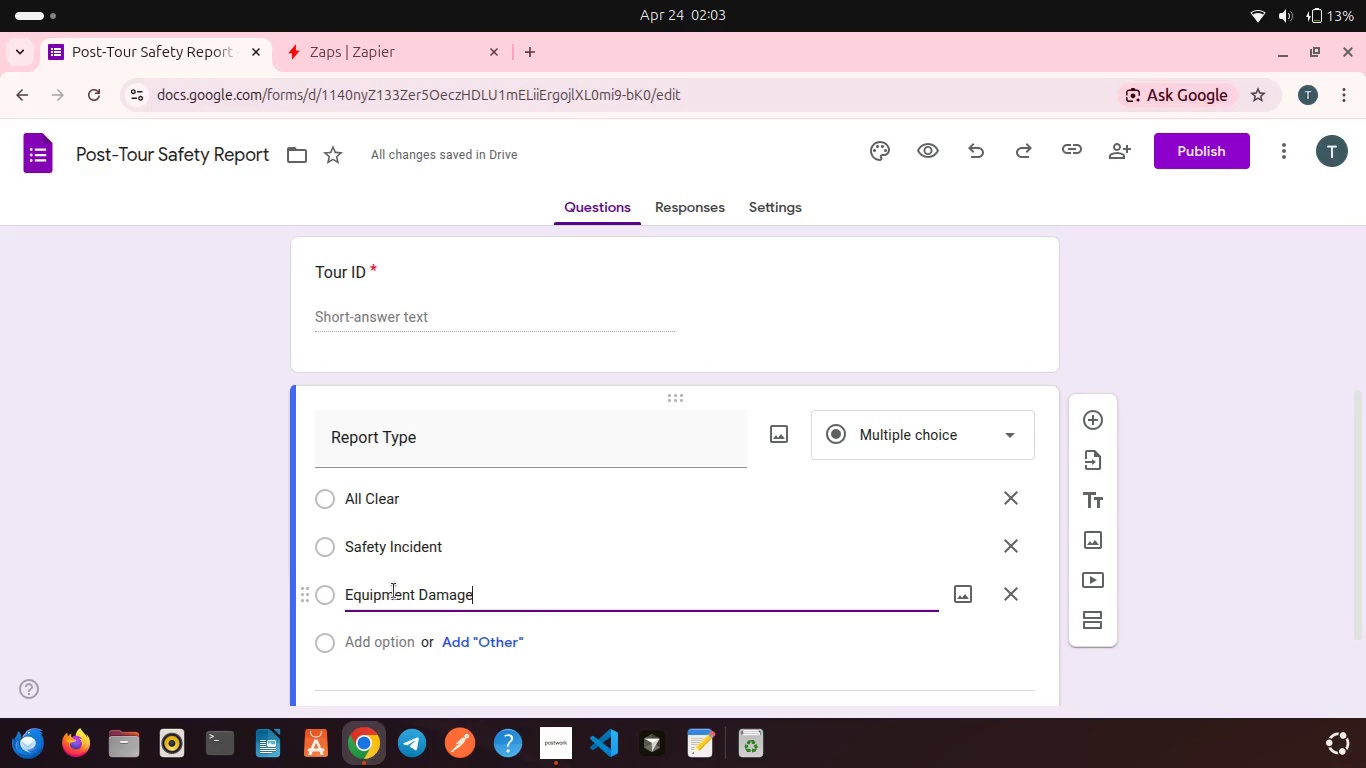 
left_click([405, 677])
 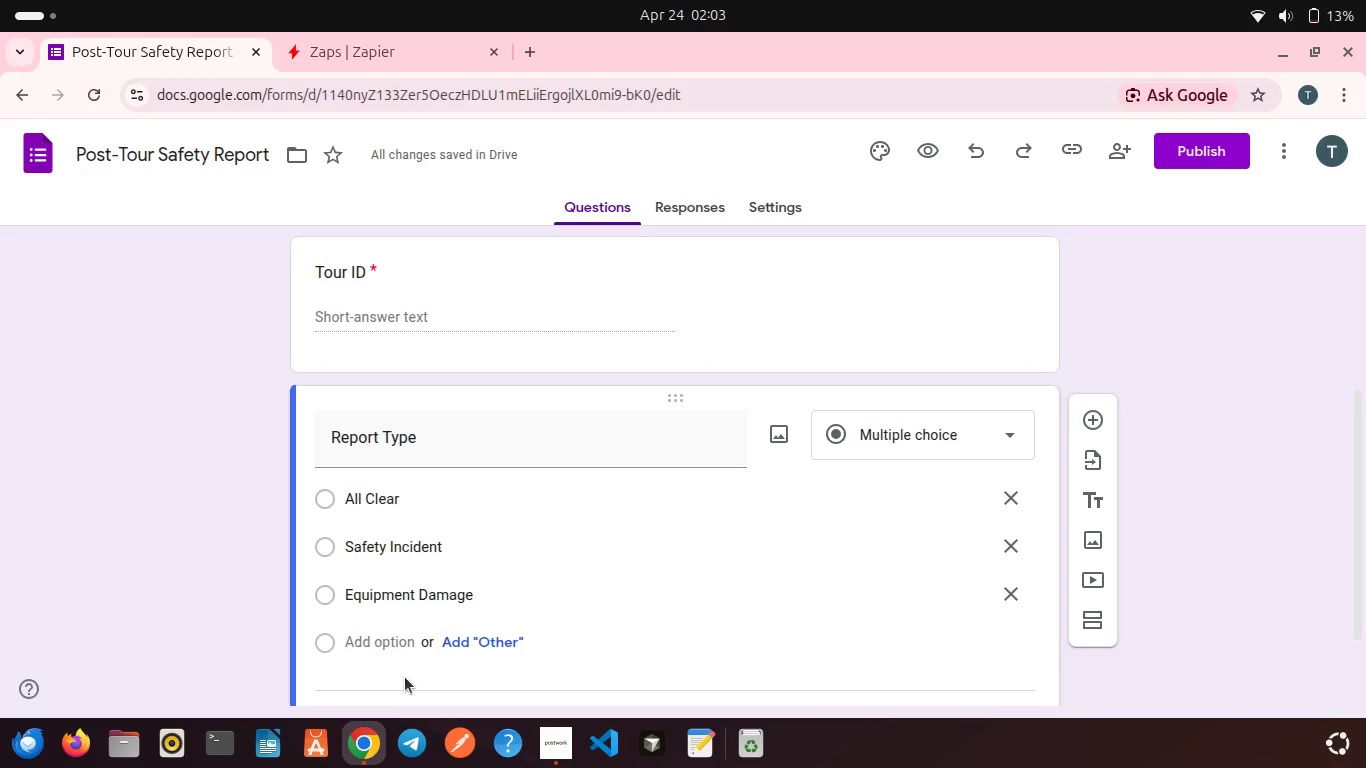 
scroll: coordinate [602, 599], scroll_direction: down, amount: 3.0
 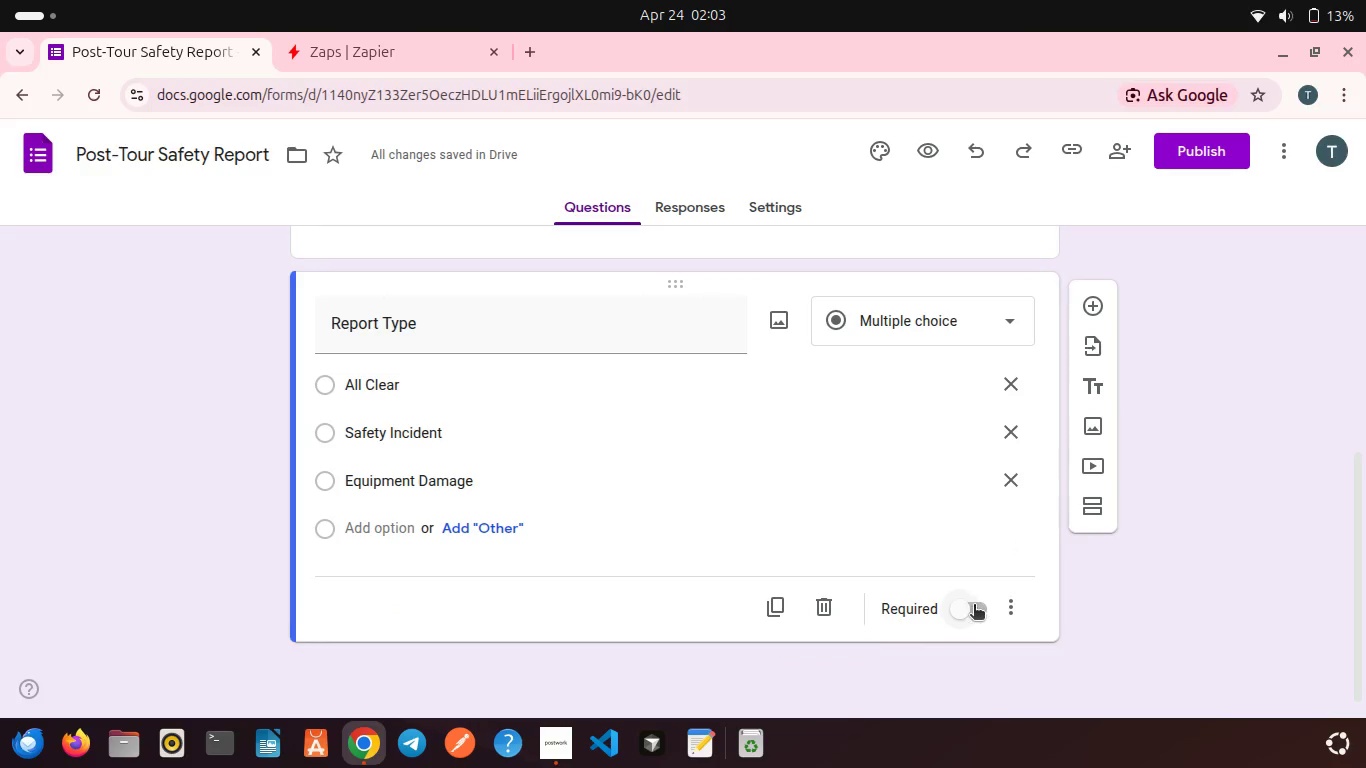 
left_click([974, 606])
 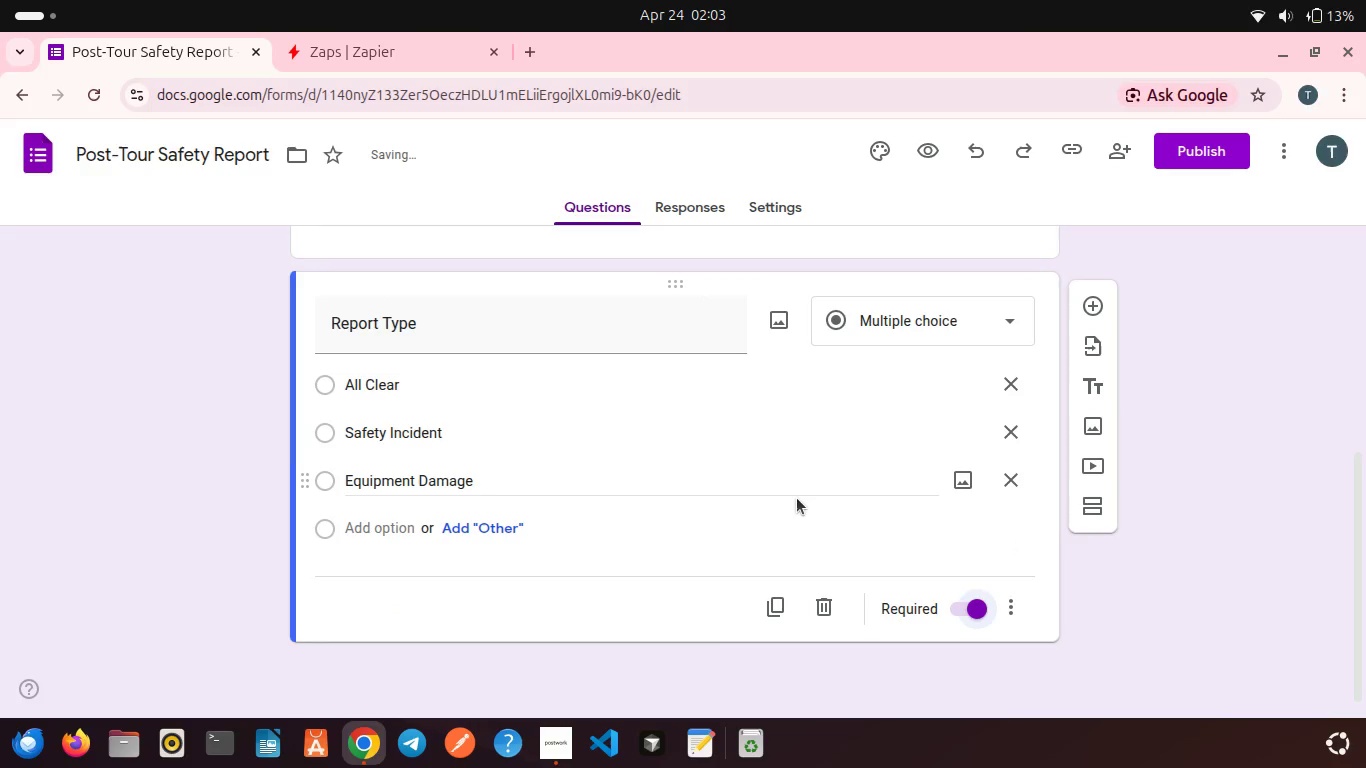 
scroll: coordinate [797, 498], scroll_direction: up, amount: 3.0
 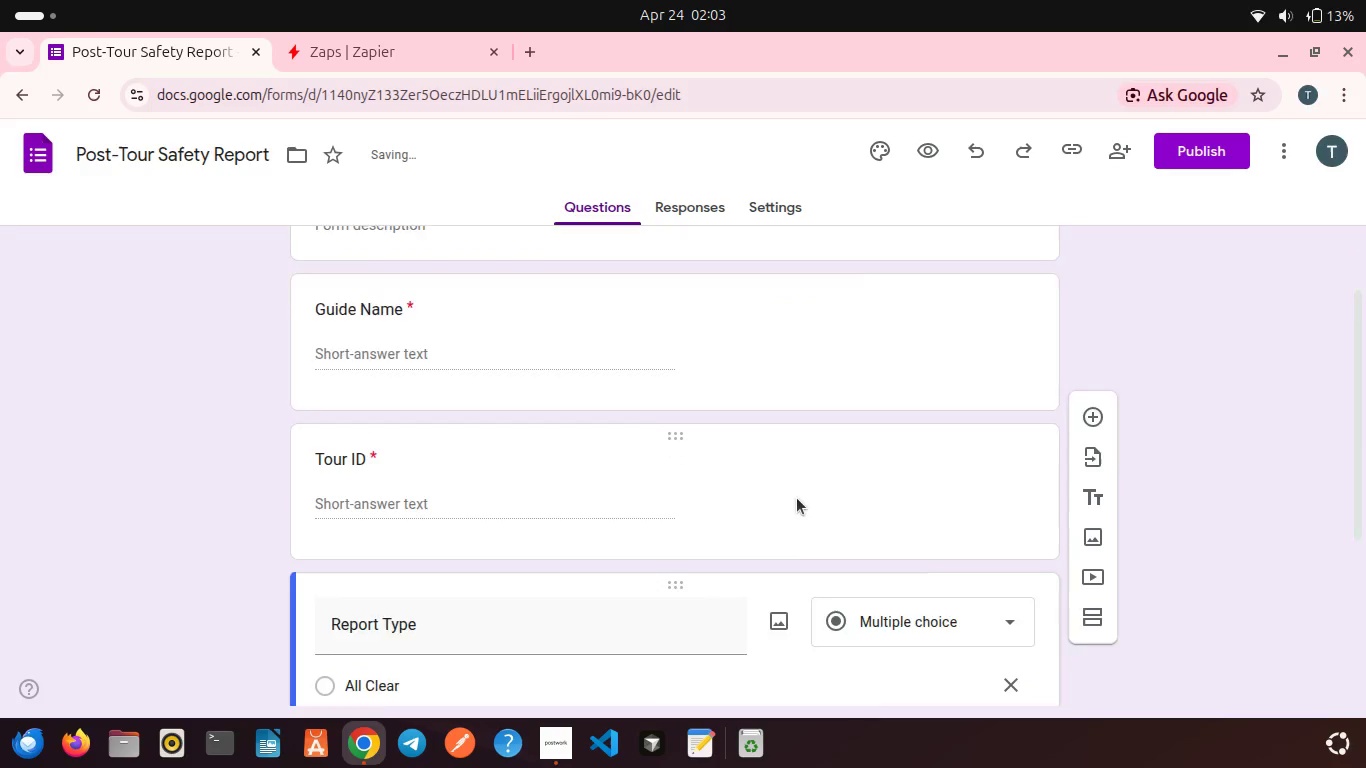 
scroll: coordinate [797, 498], scroll_direction: down, amount: 1.0
 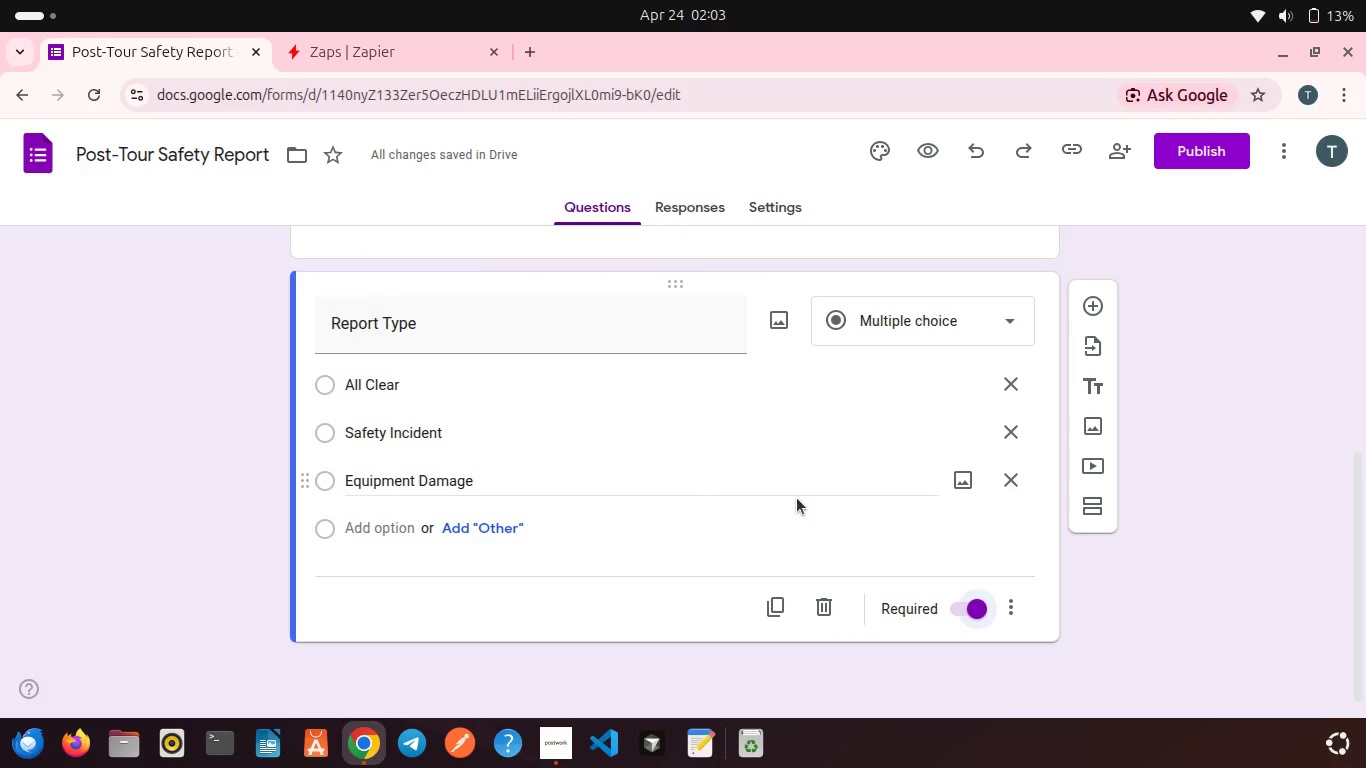 
wait(6.04)
 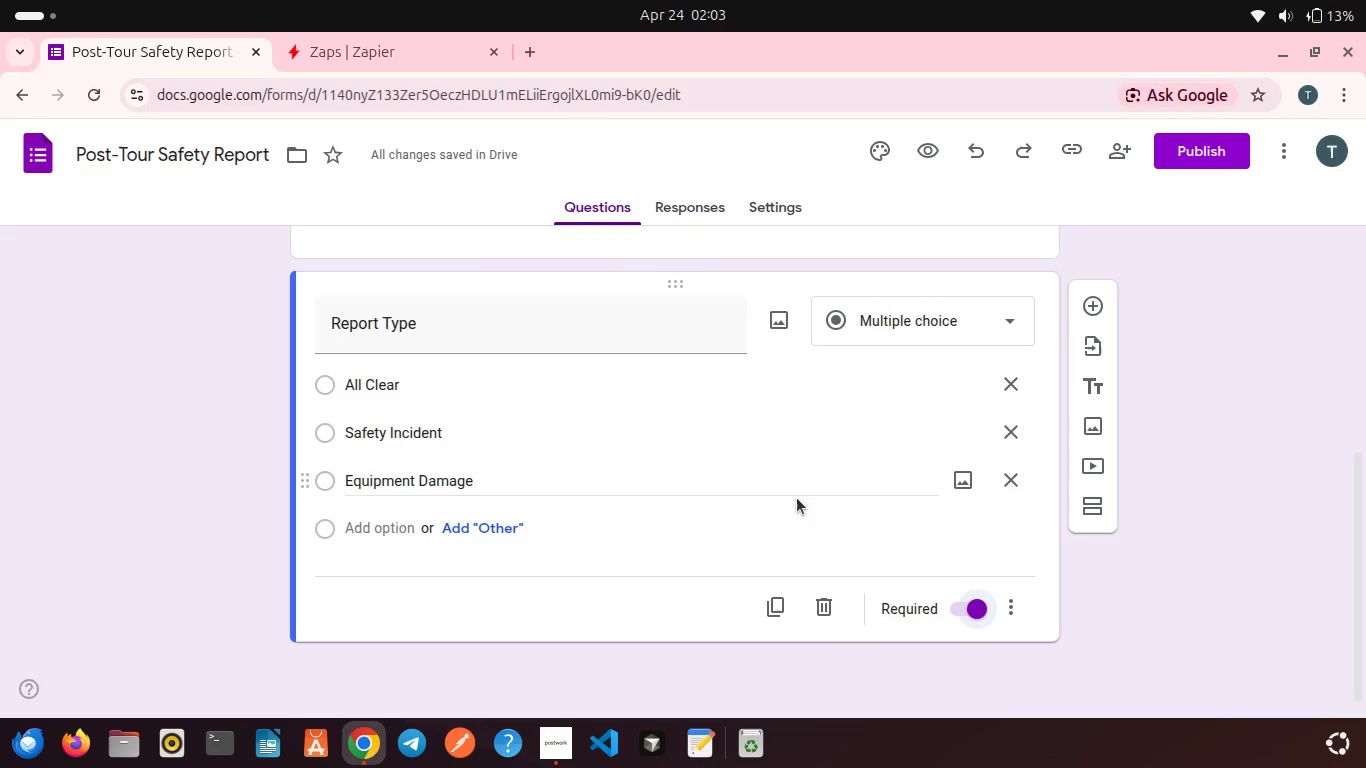 
scroll: coordinate [743, 469], scroll_direction: down, amount: 1.0
 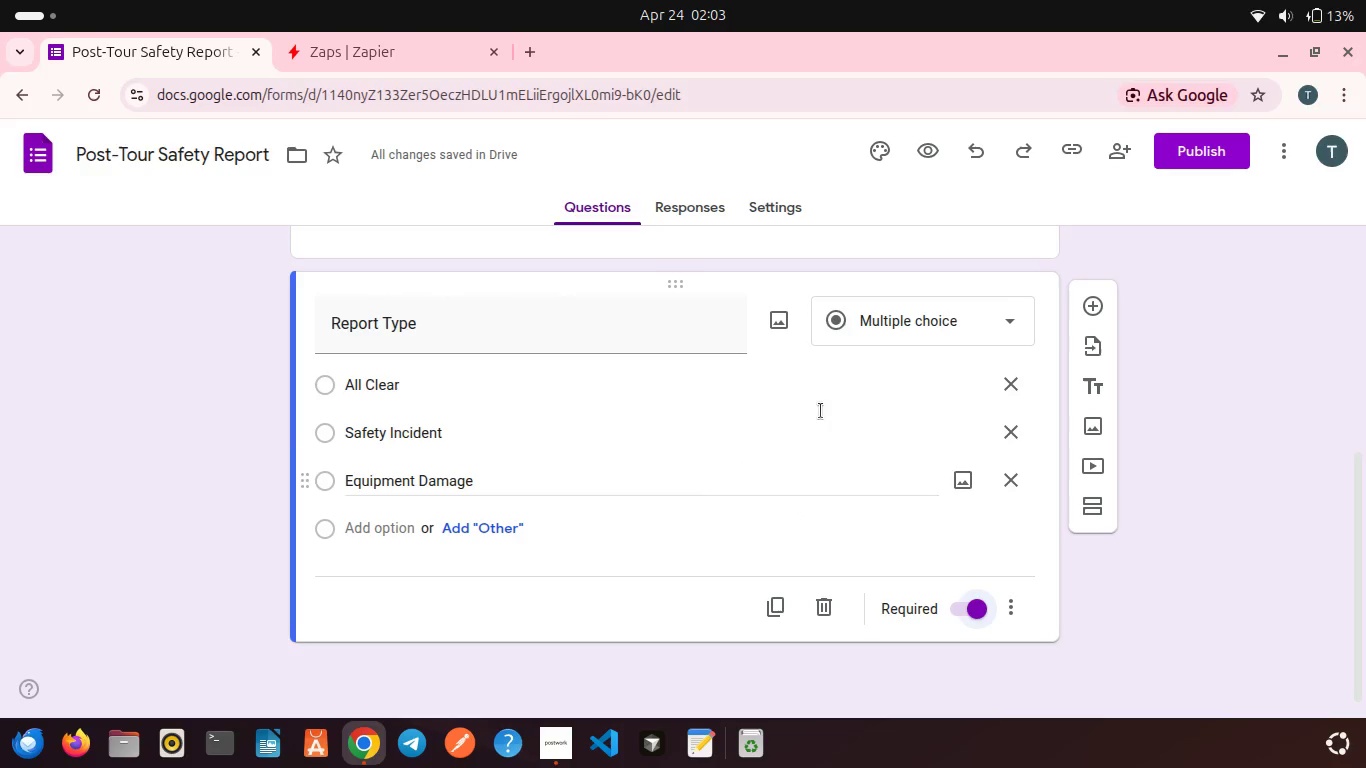 
left_click([1089, 309])
 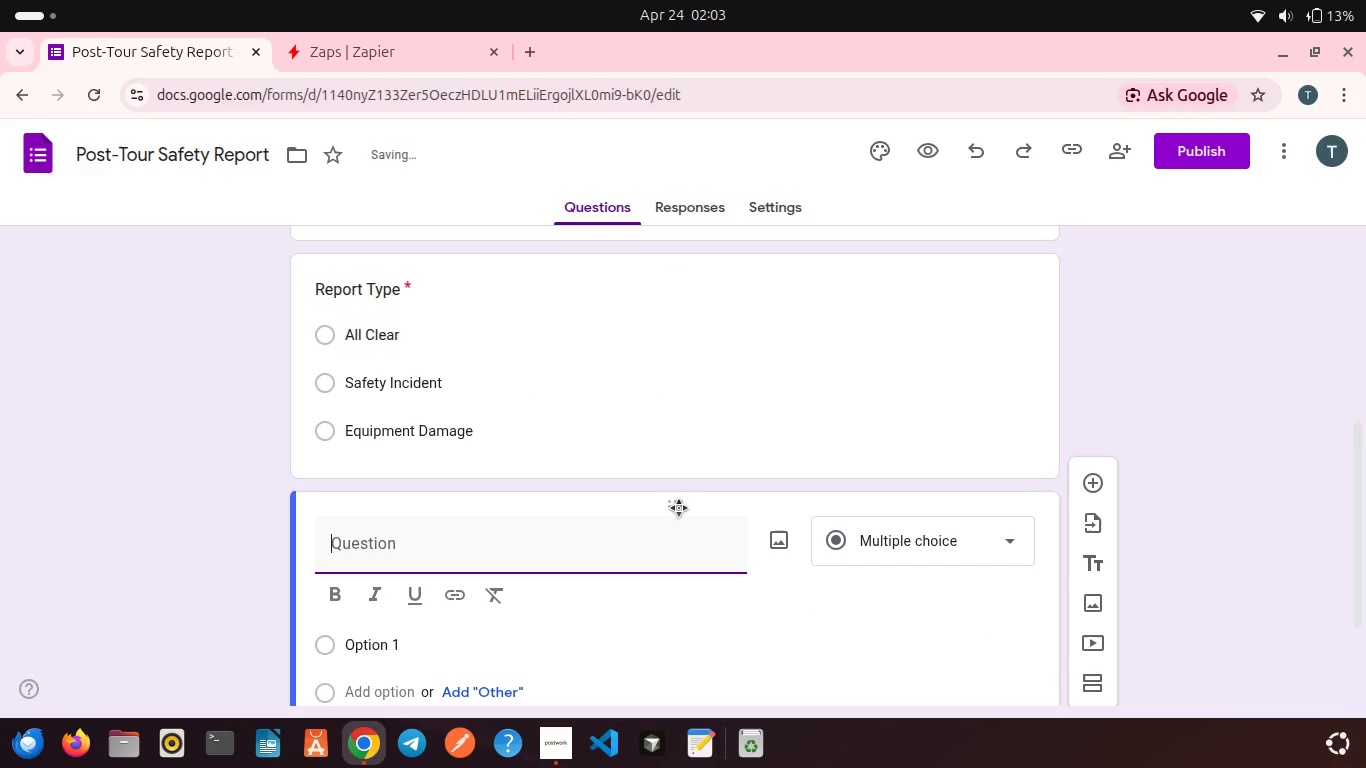 
type(Additional Notes)
 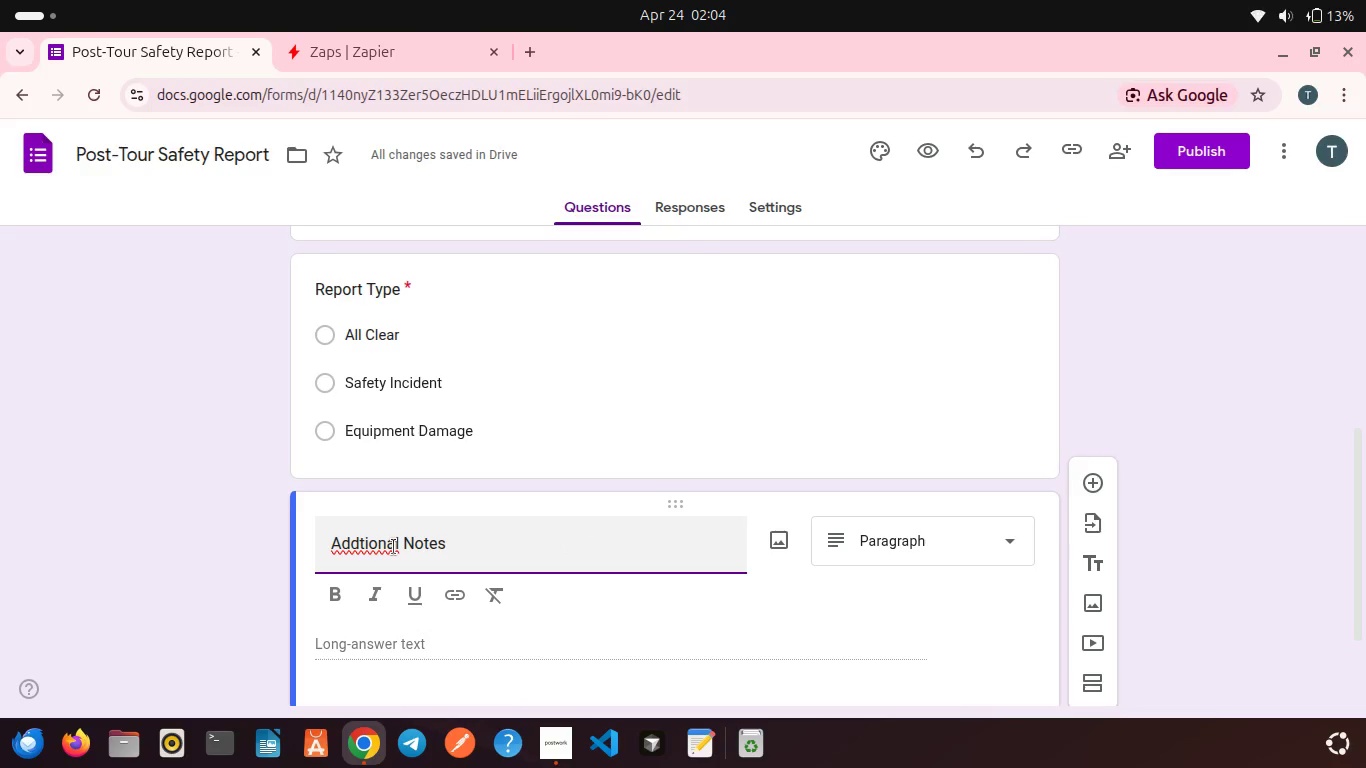 
wait(5.72)
 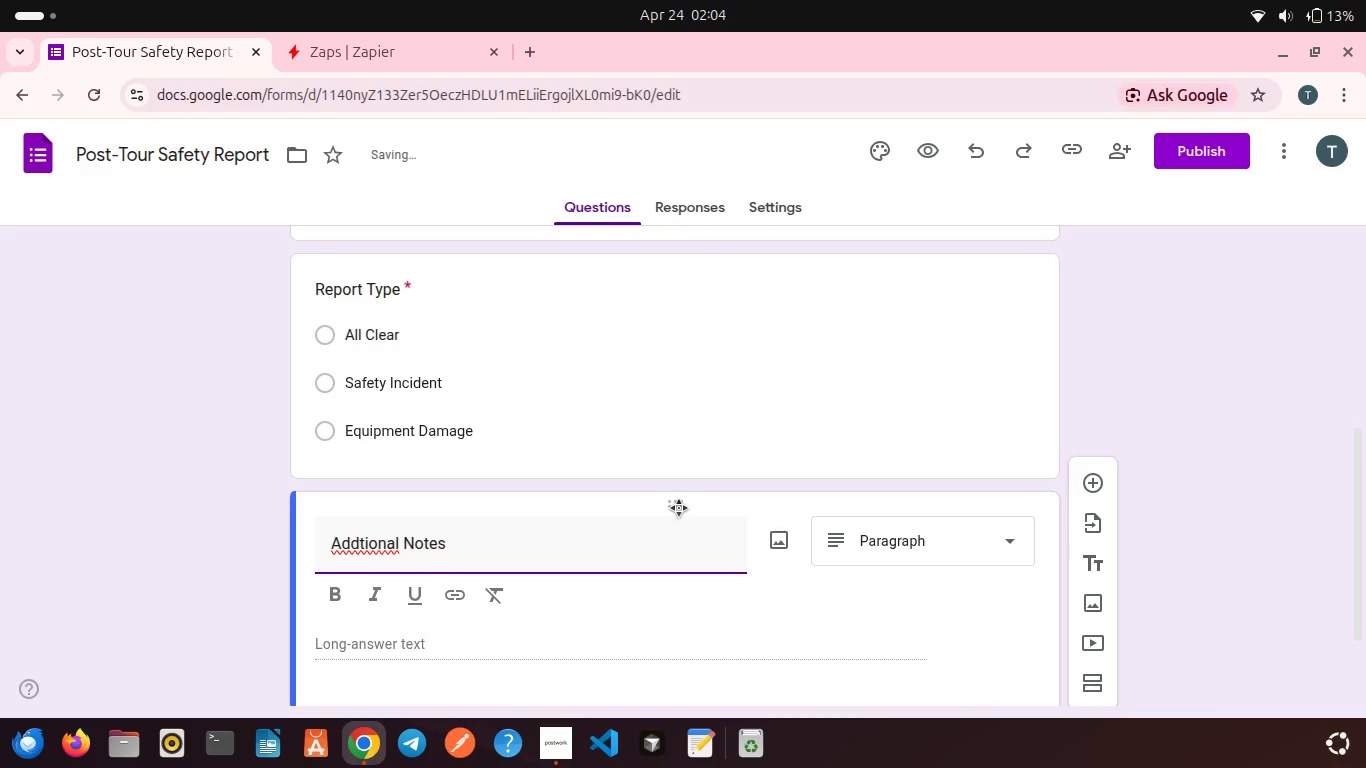 
left_click([362, 545])
 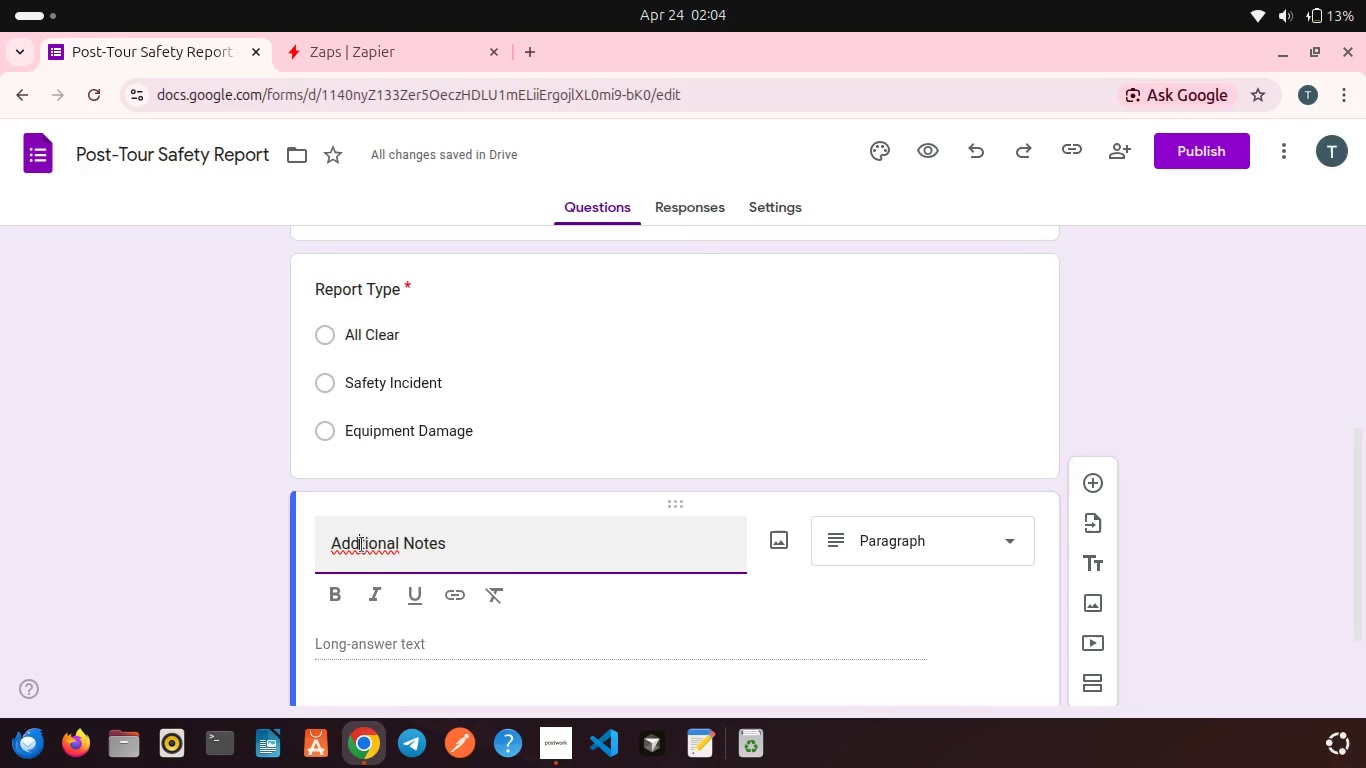 
left_click([362, 545])
 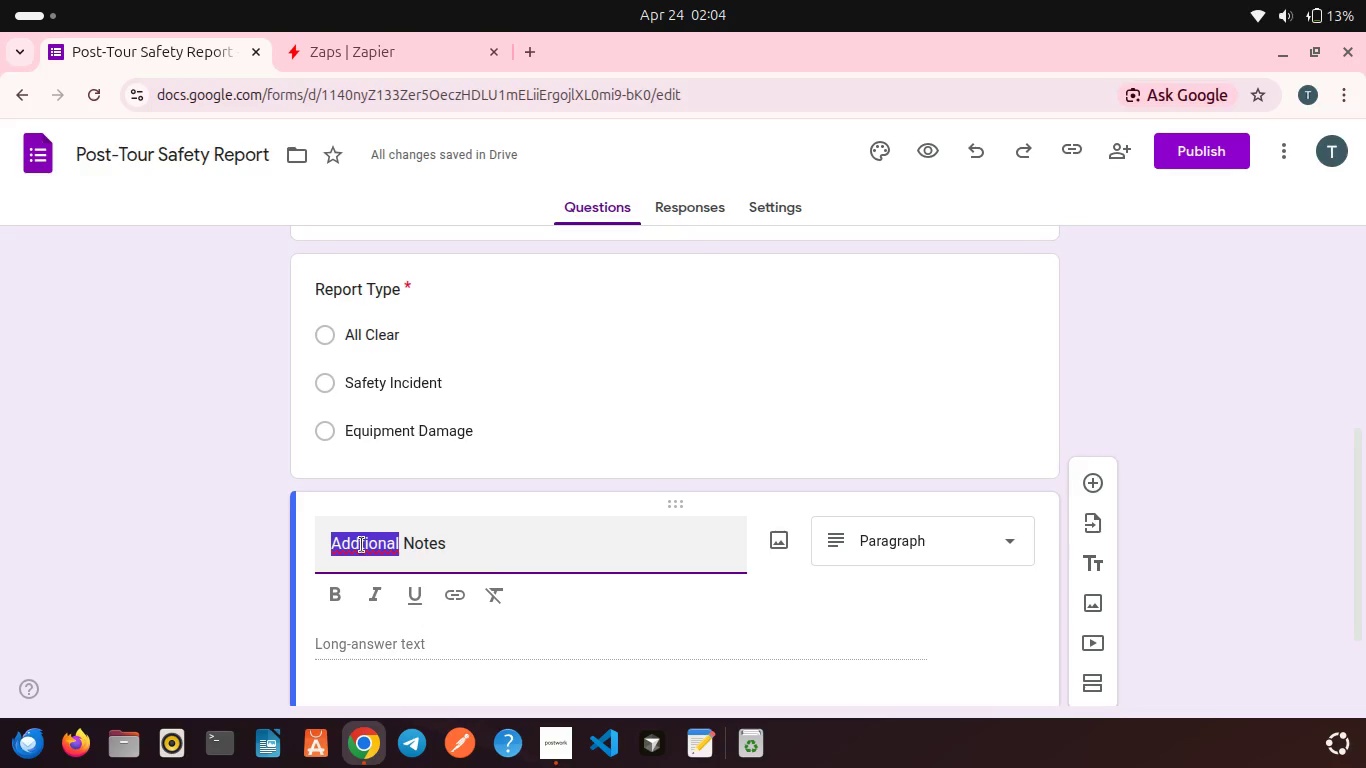 
left_click([362, 545])
 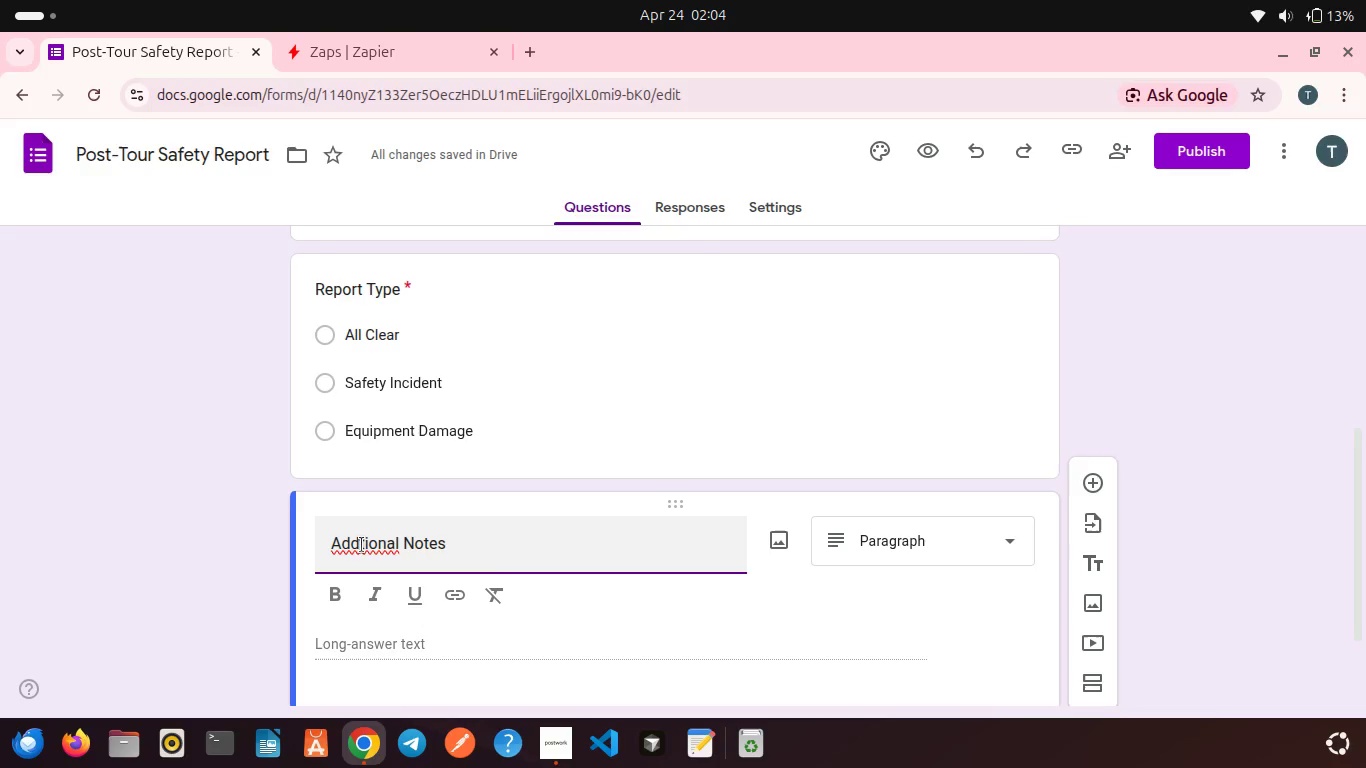 
key(I)
 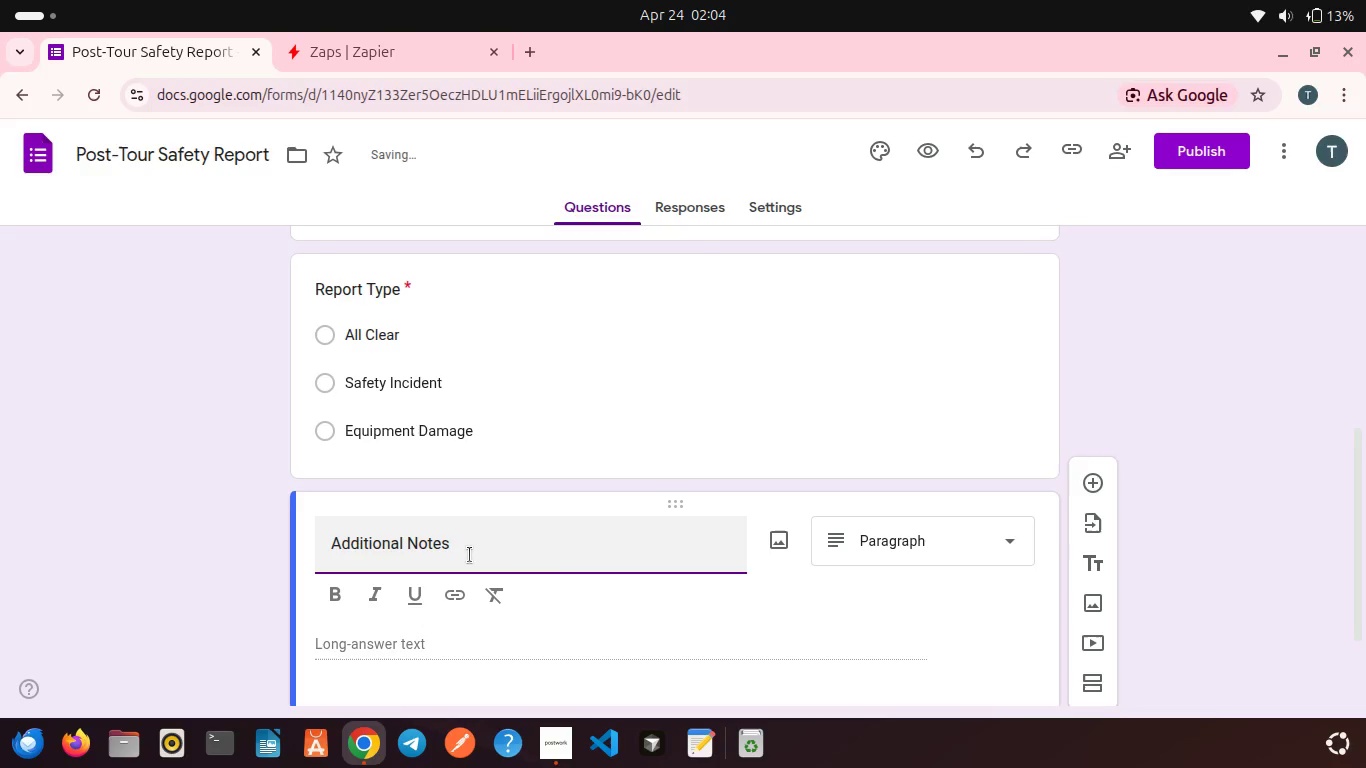 
left_click([470, 555])
 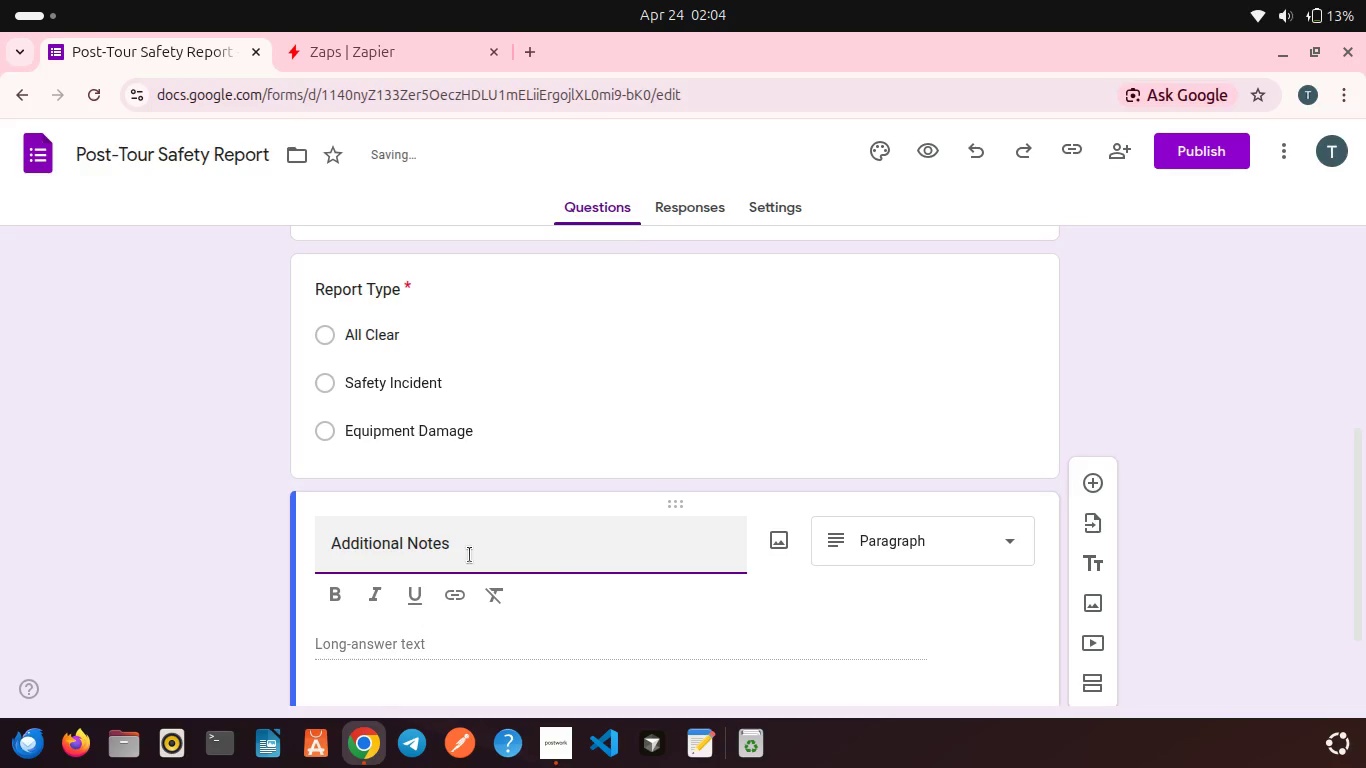 
scroll: coordinate [470, 555], scroll_direction: down, amount: 1.0
 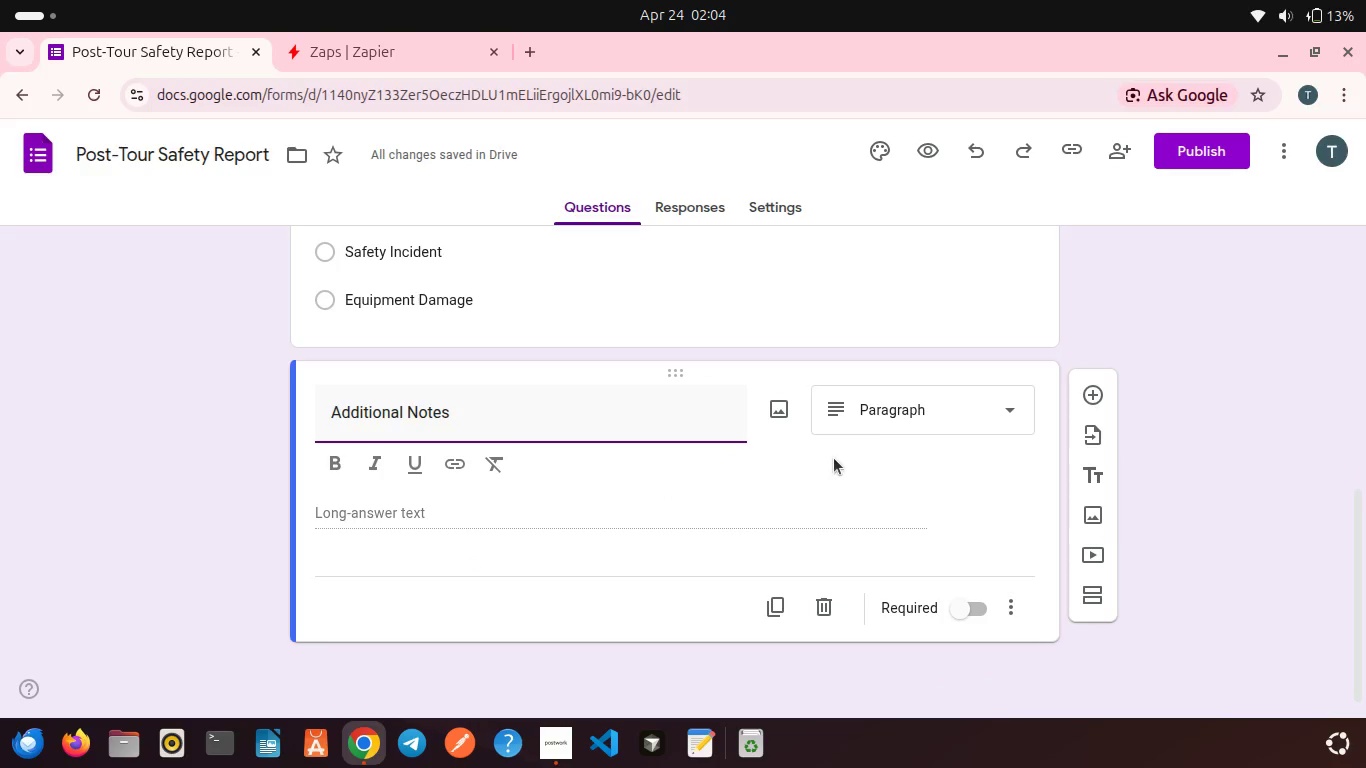 
left_click_drag(start_coordinate=[834, 458], to_coordinate=[804, 468])
 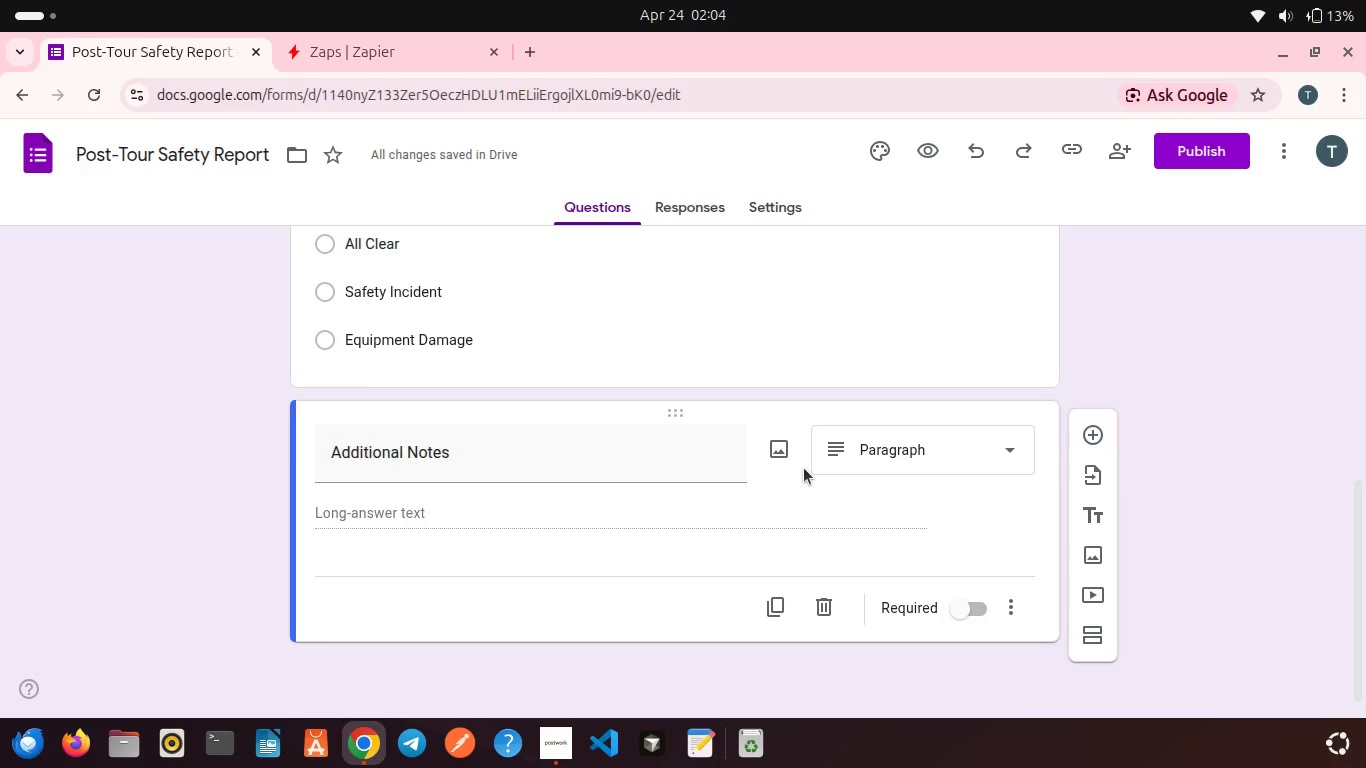 
scroll: coordinate [804, 468], scroll_direction: down, amount: 6.0
 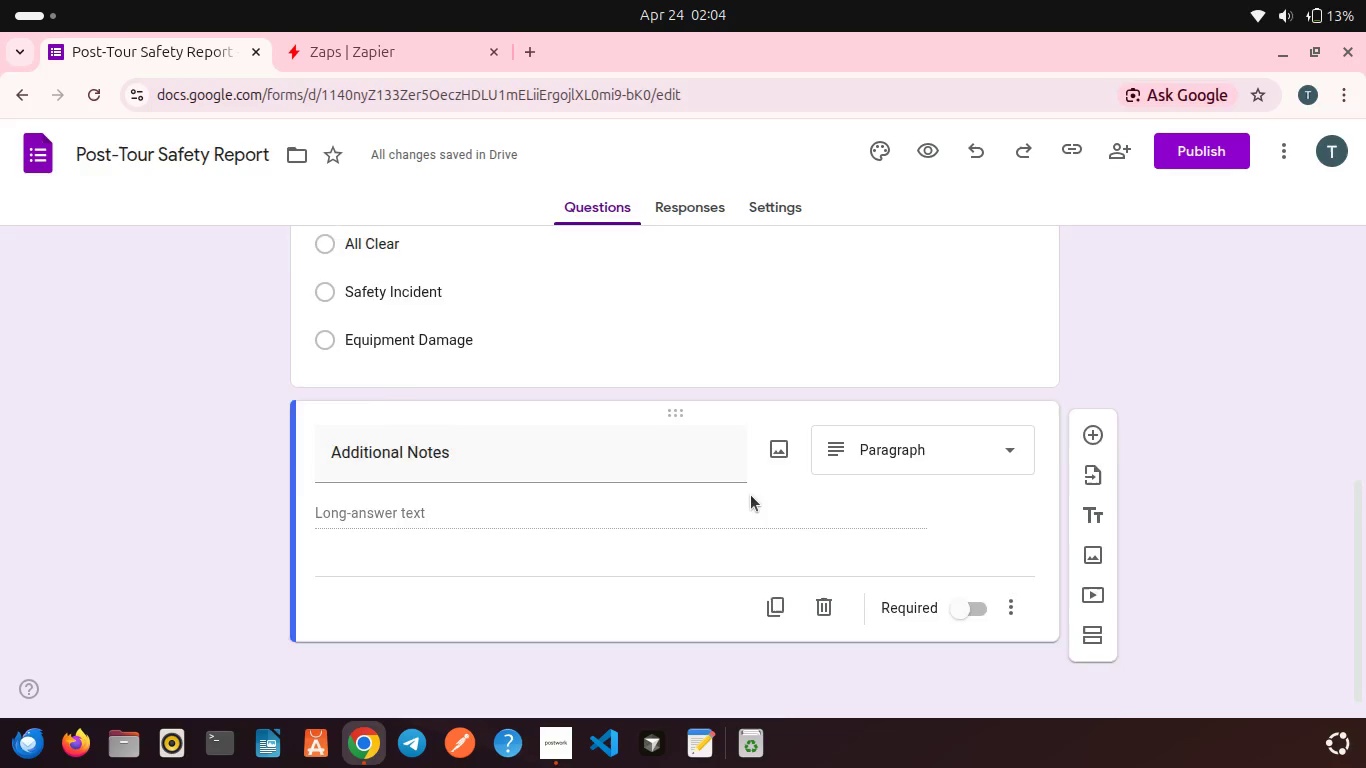 
scroll: coordinate [724, 436], scroll_direction: up, amount: 2.0
 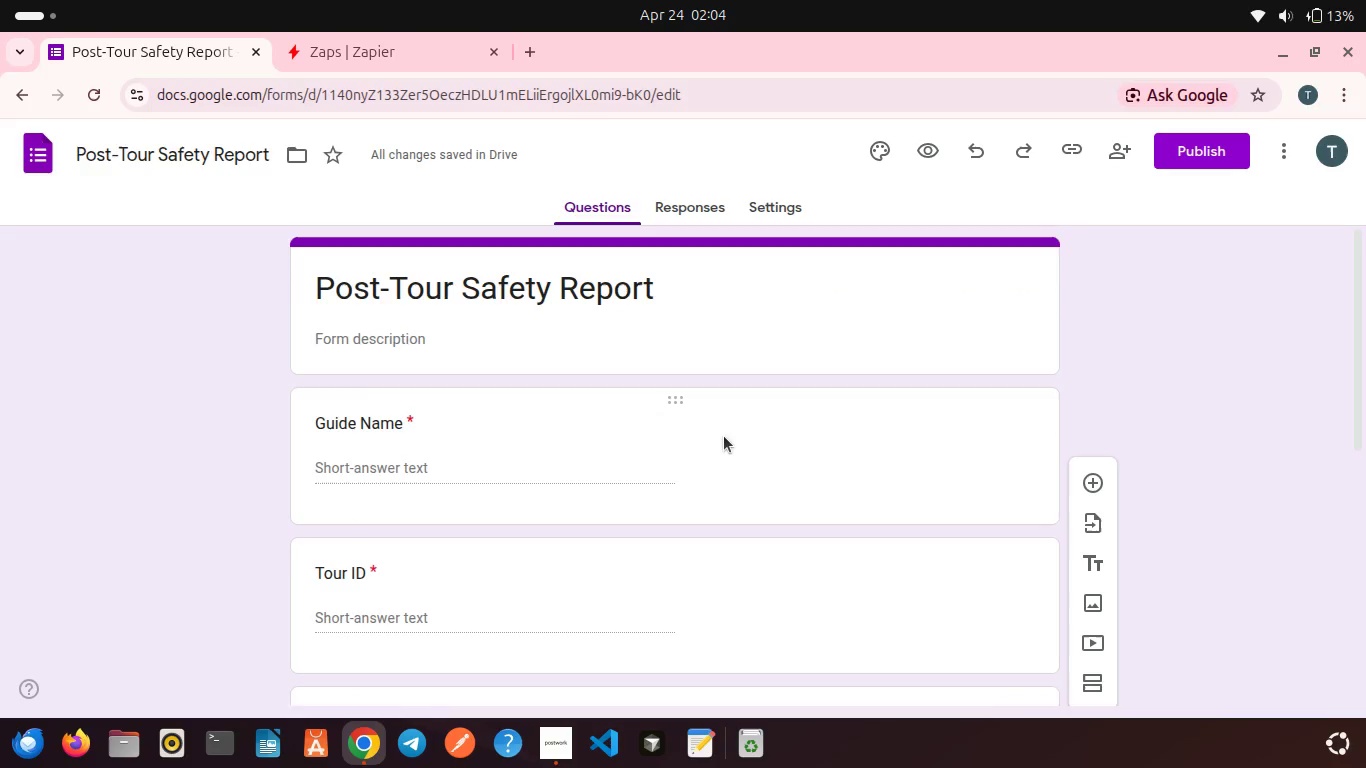 
wait(5.1)
 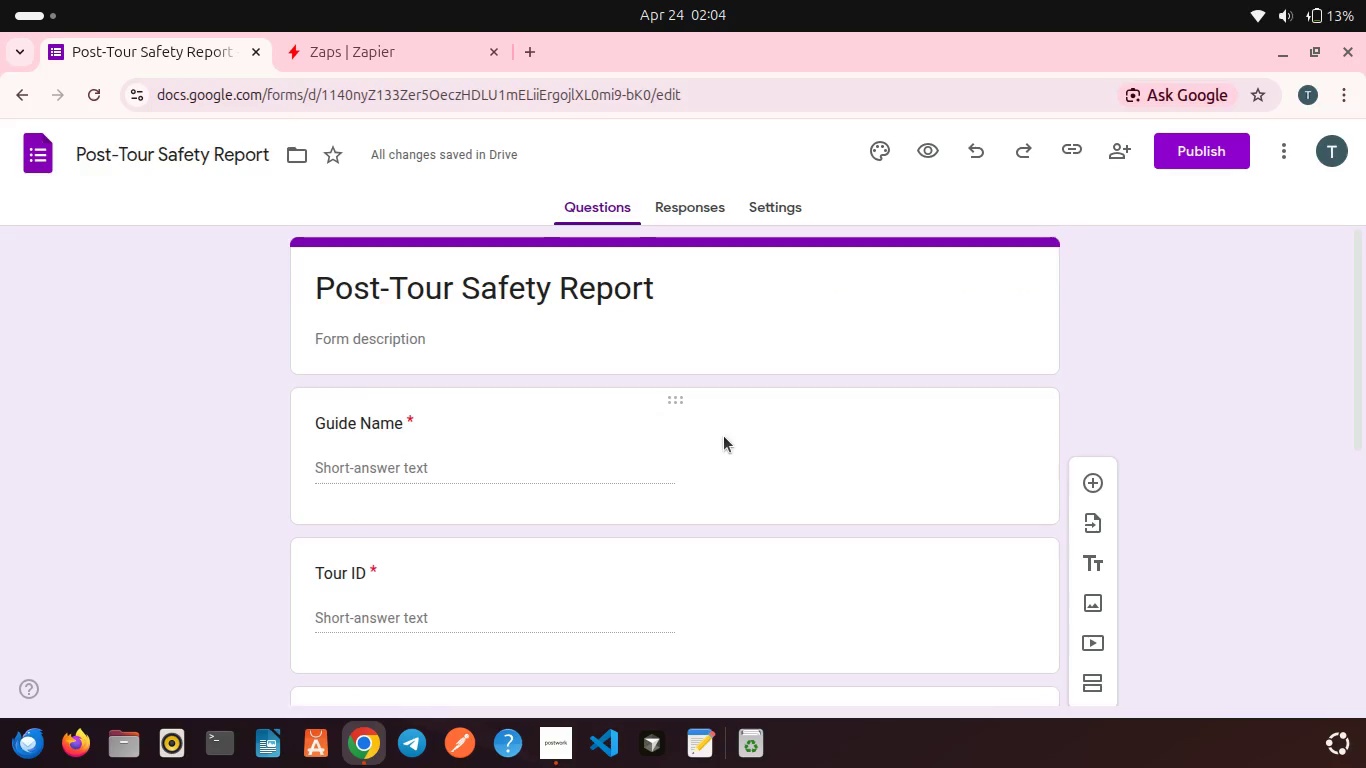 
scroll: coordinate [724, 436], scroll_direction: down, amount: 3.0
 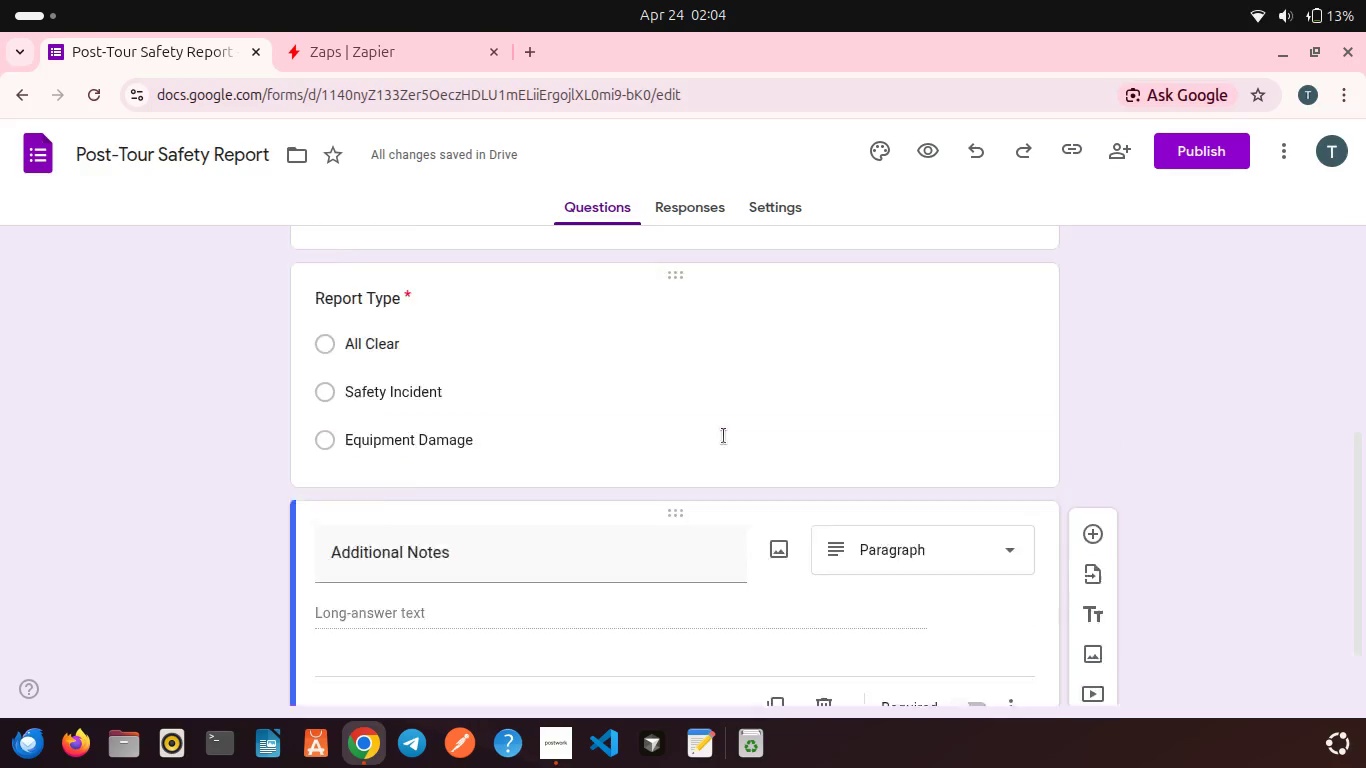 
scroll: coordinate [724, 436], scroll_direction: up, amount: 1.0
 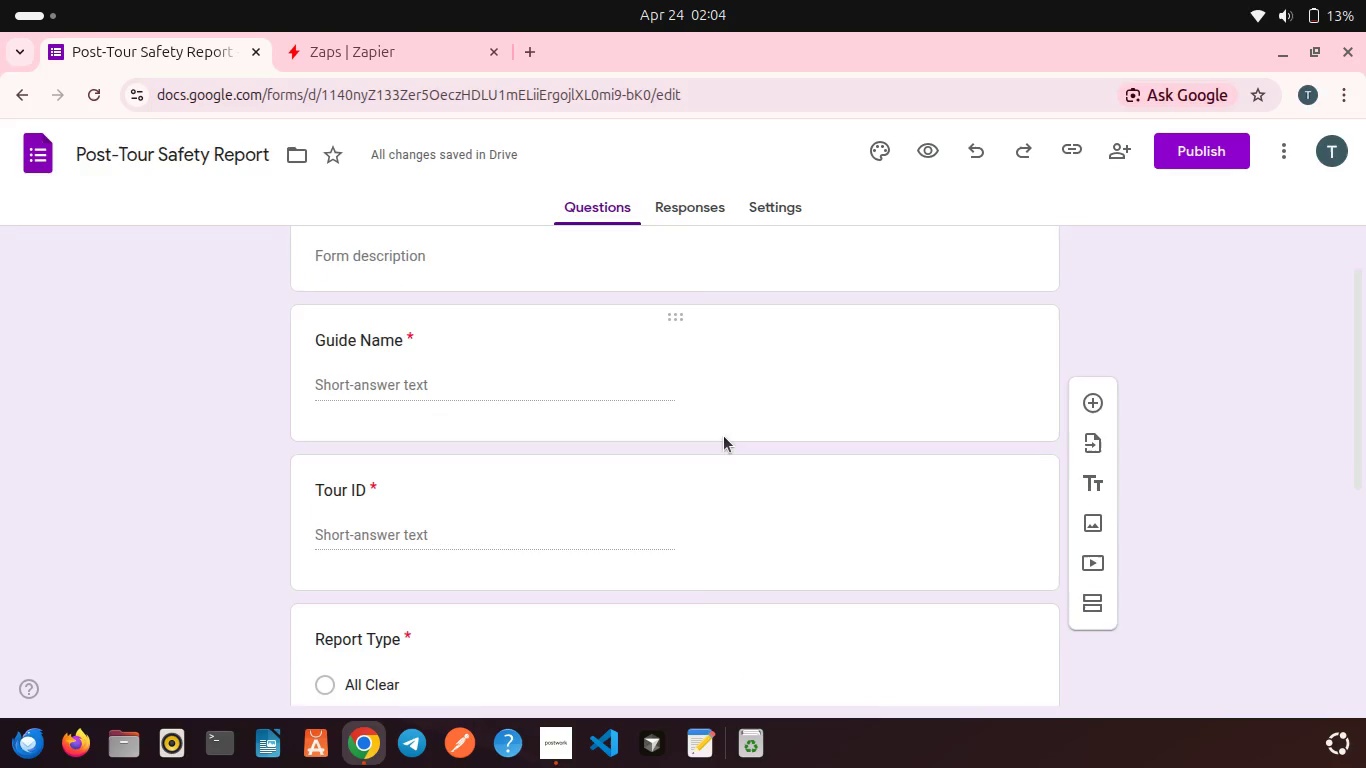 
double_click([354, 345])
 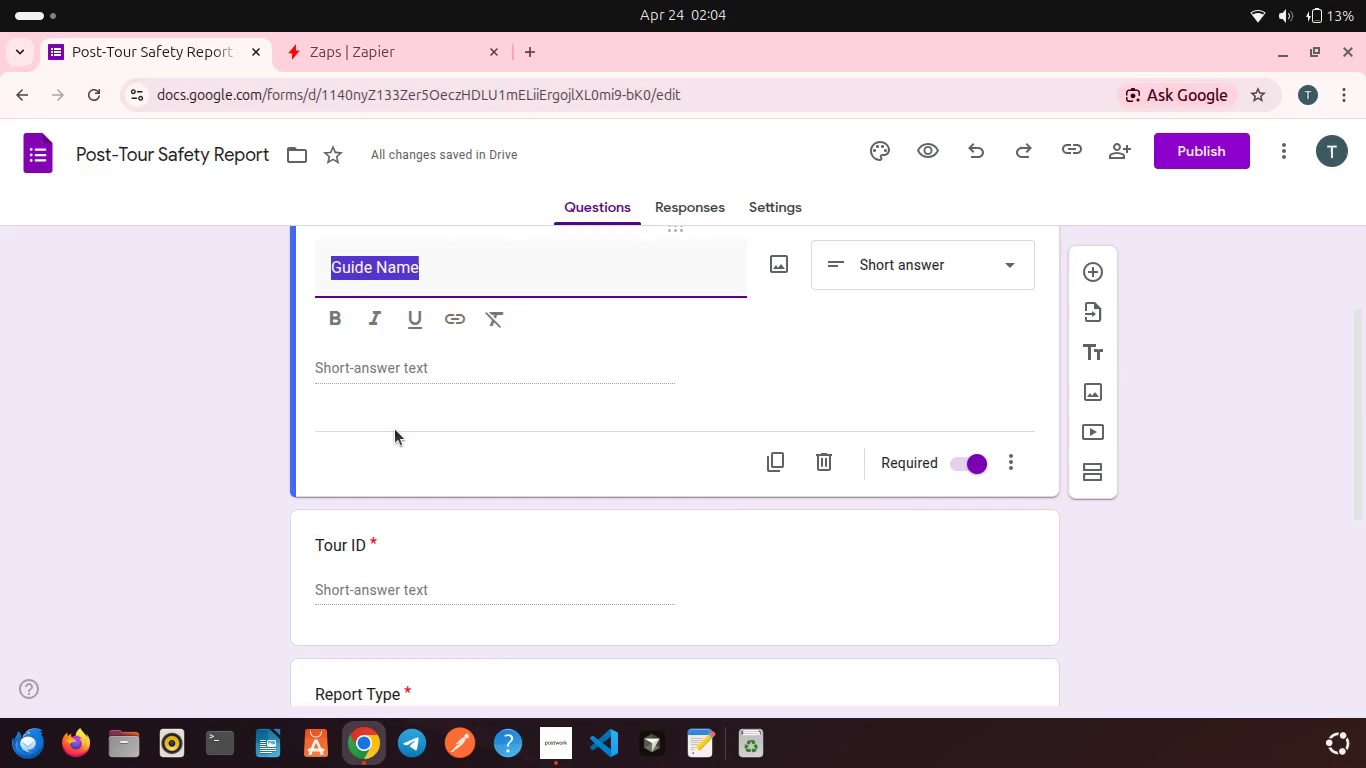 
wait(8.46)
 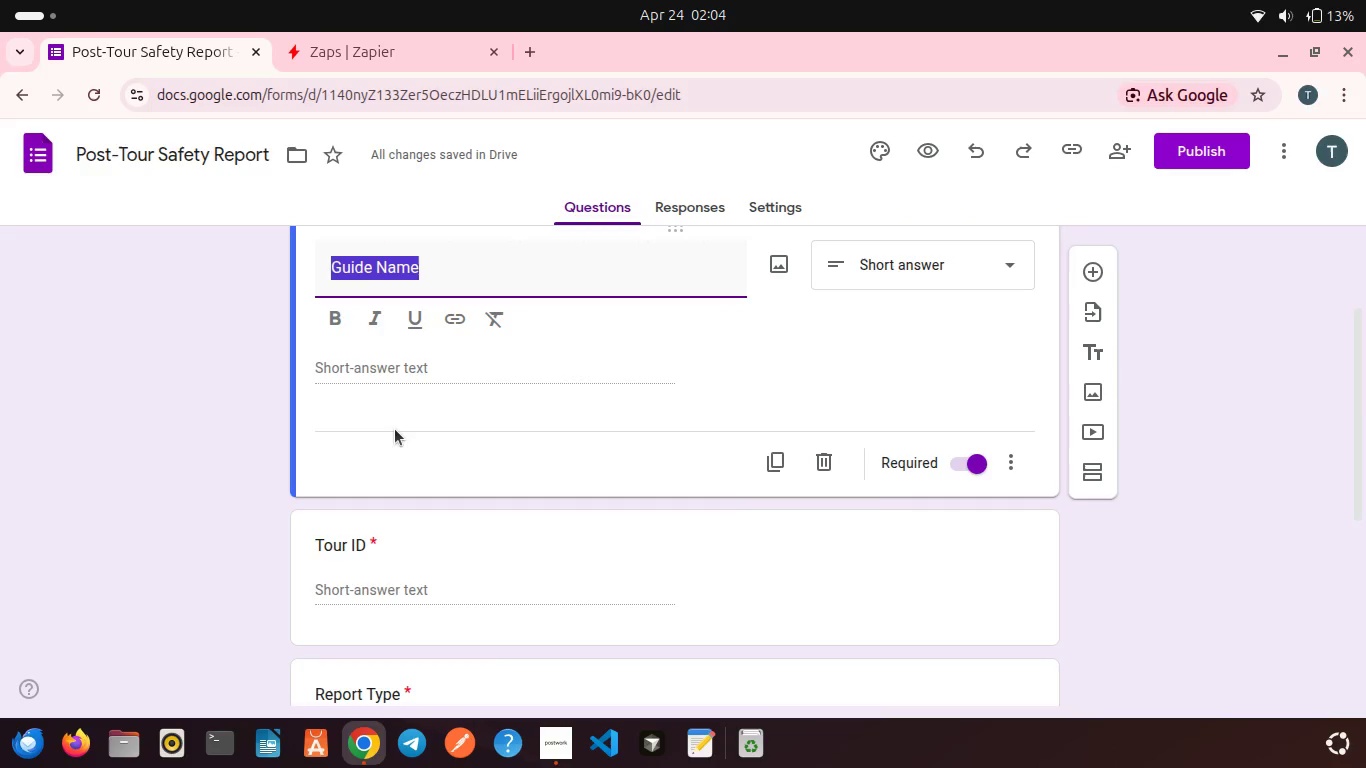 
left_click([450, 441])
 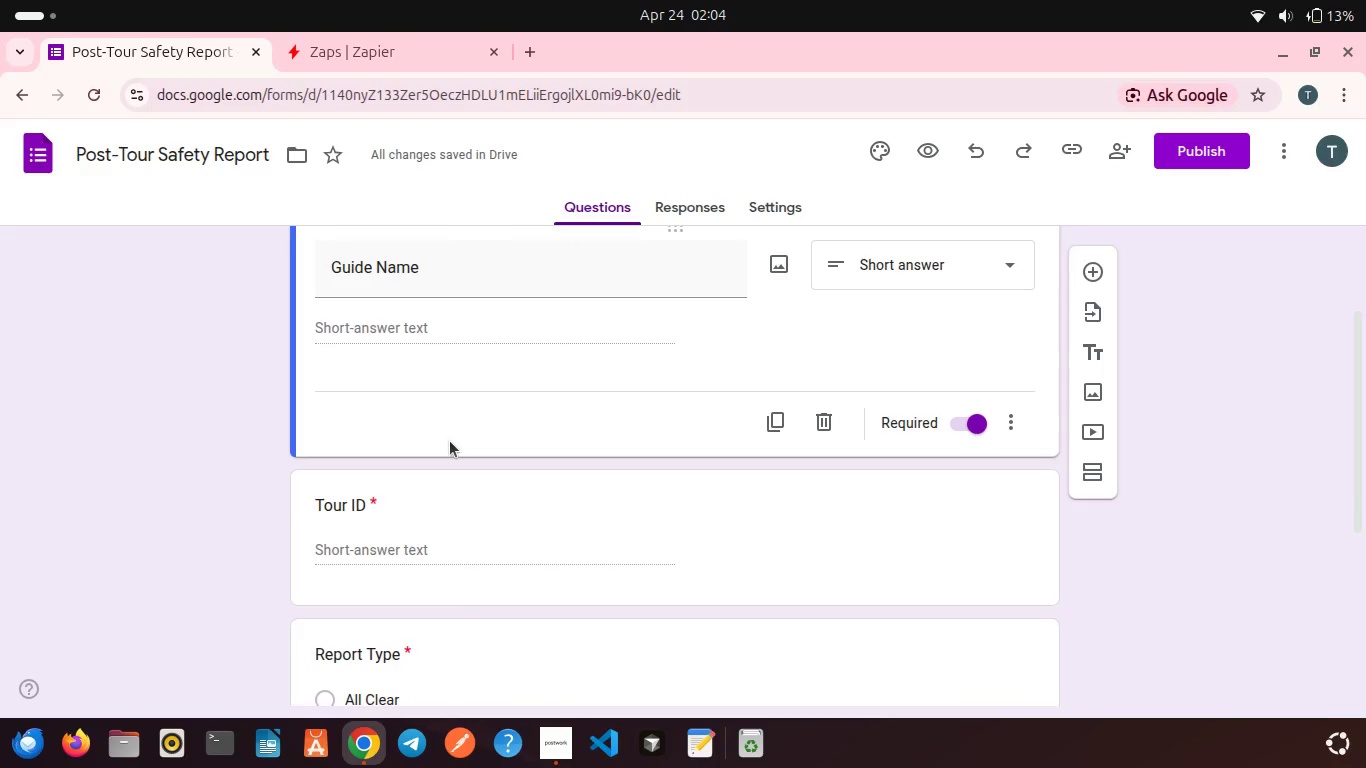 
scroll: coordinate [450, 441], scroll_direction: down, amount: 2.0
 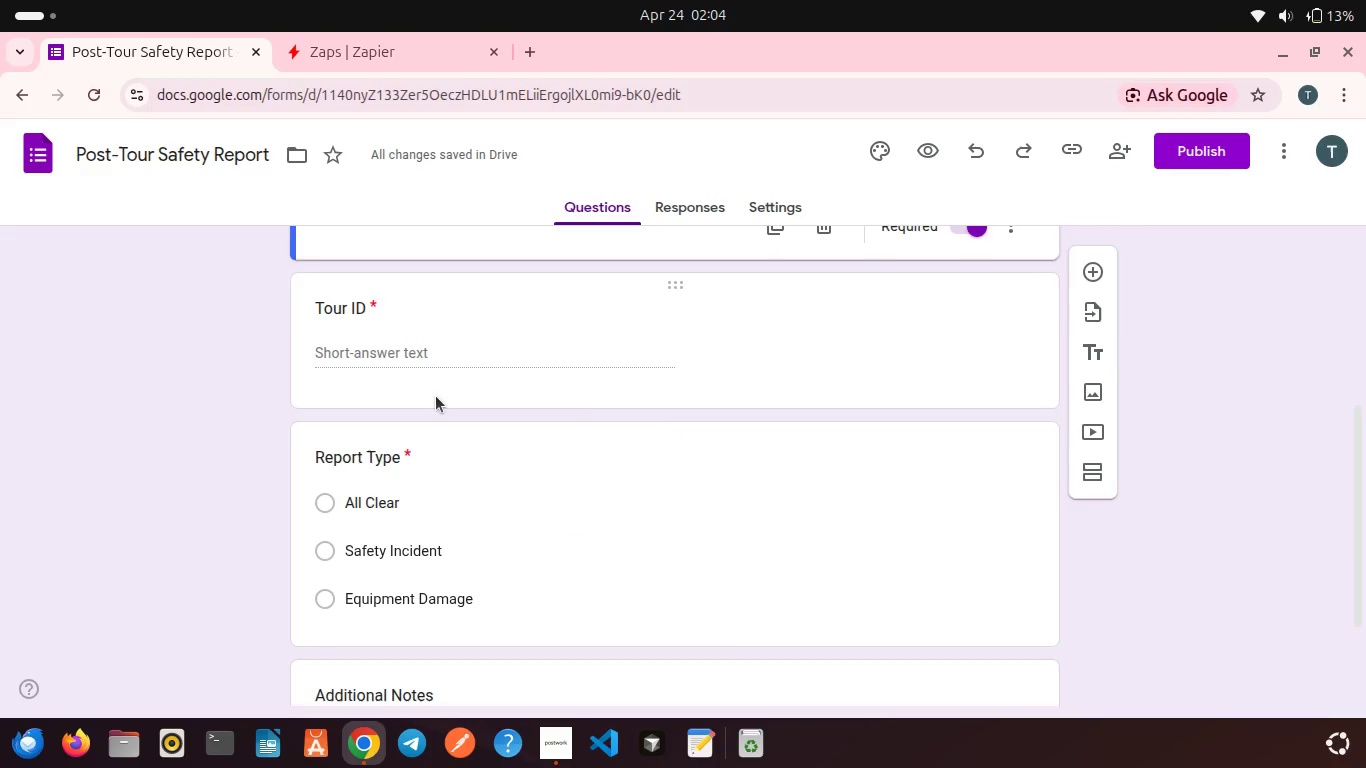 
double_click([351, 312])
 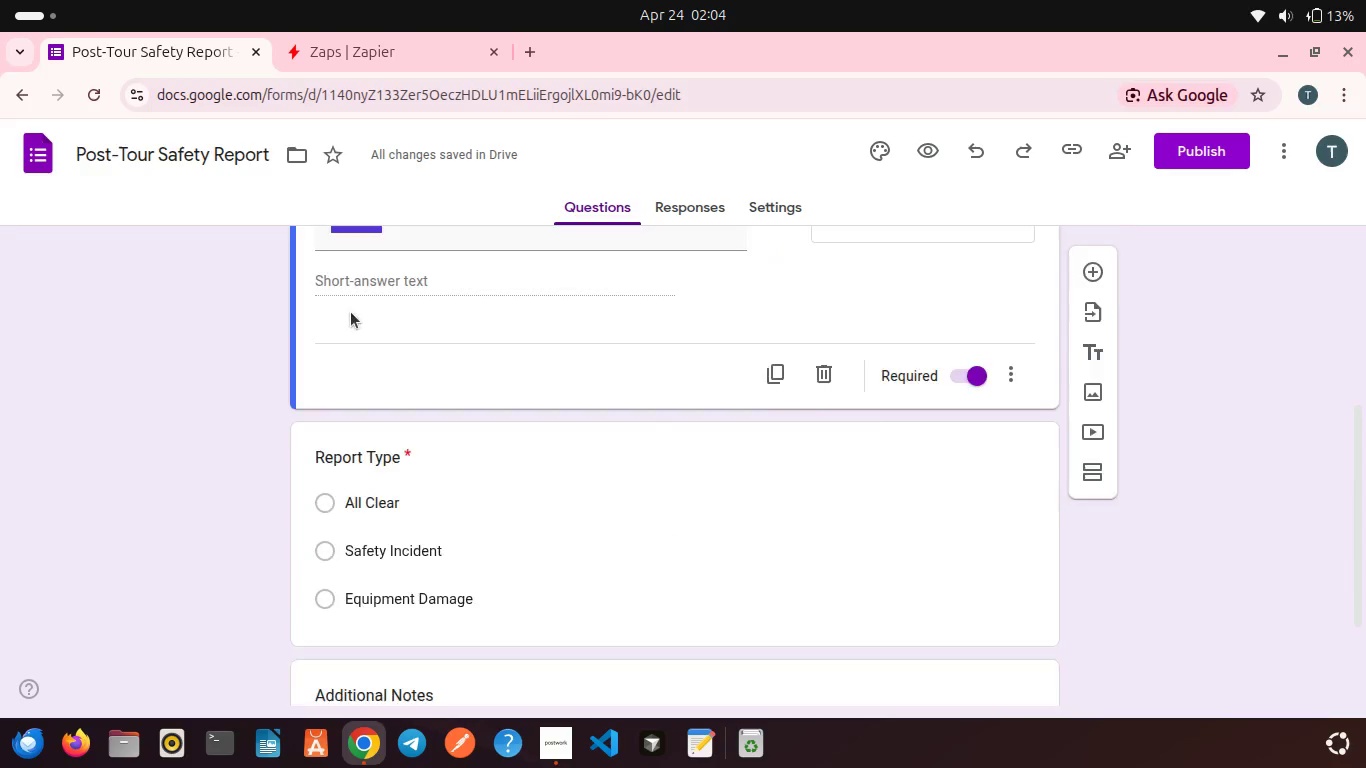 
scroll: coordinate [351, 312], scroll_direction: up, amount: 1.0
 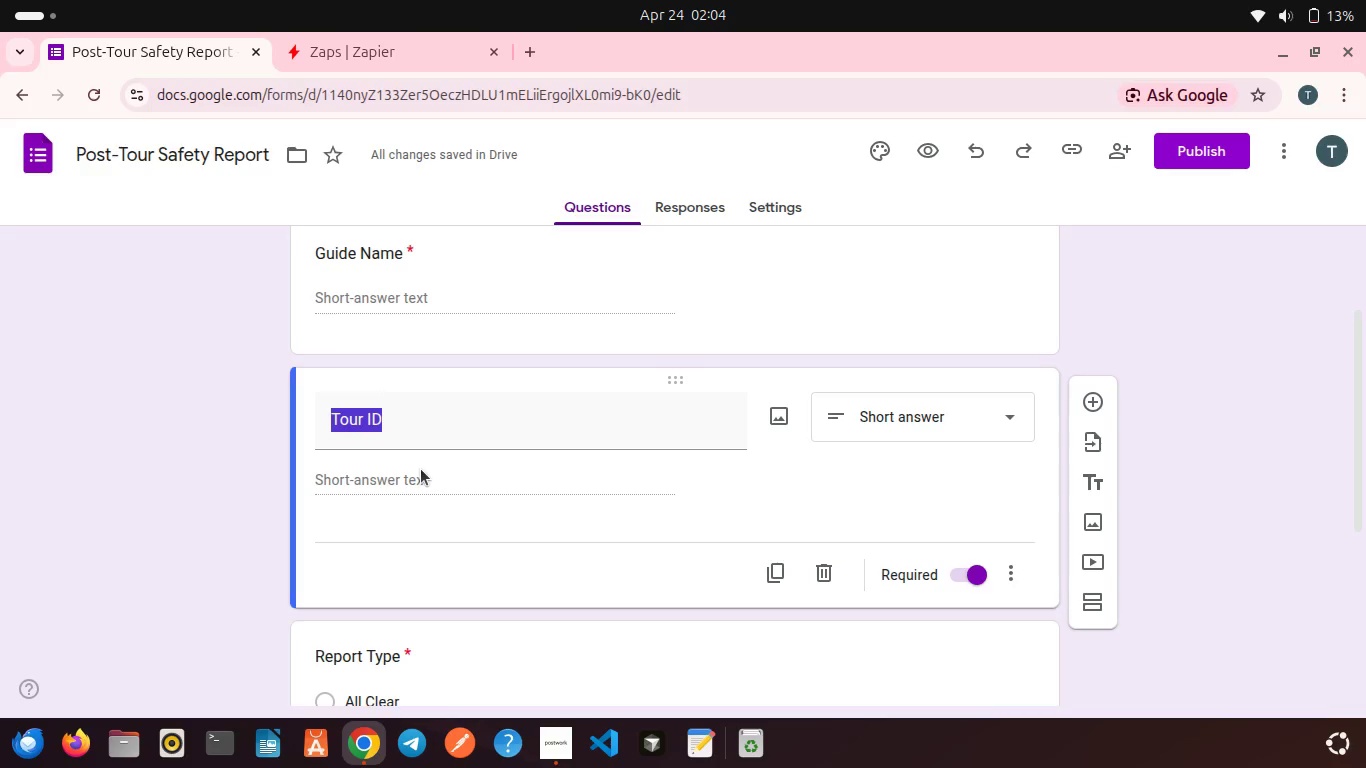 
scroll: coordinate [421, 469], scroll_direction: down, amount: 1.0
 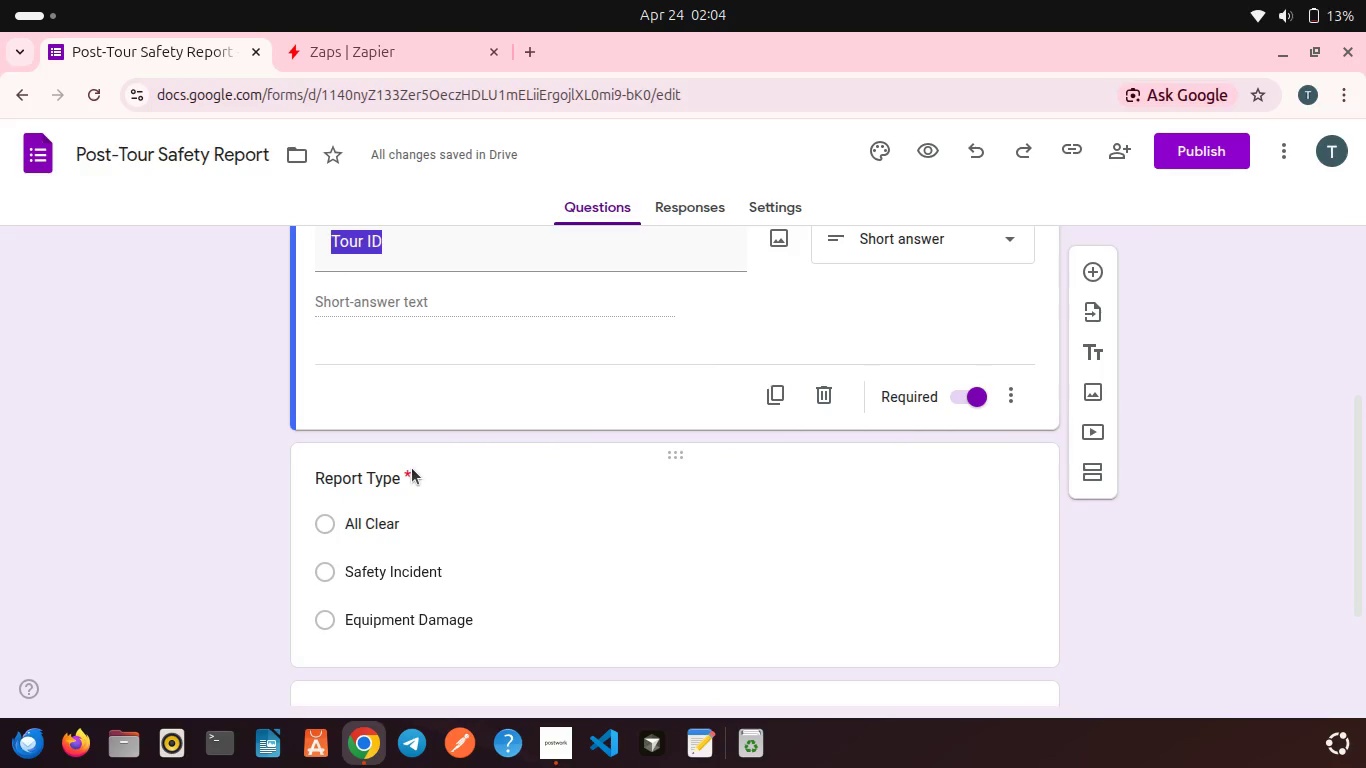 
double_click([387, 481])
 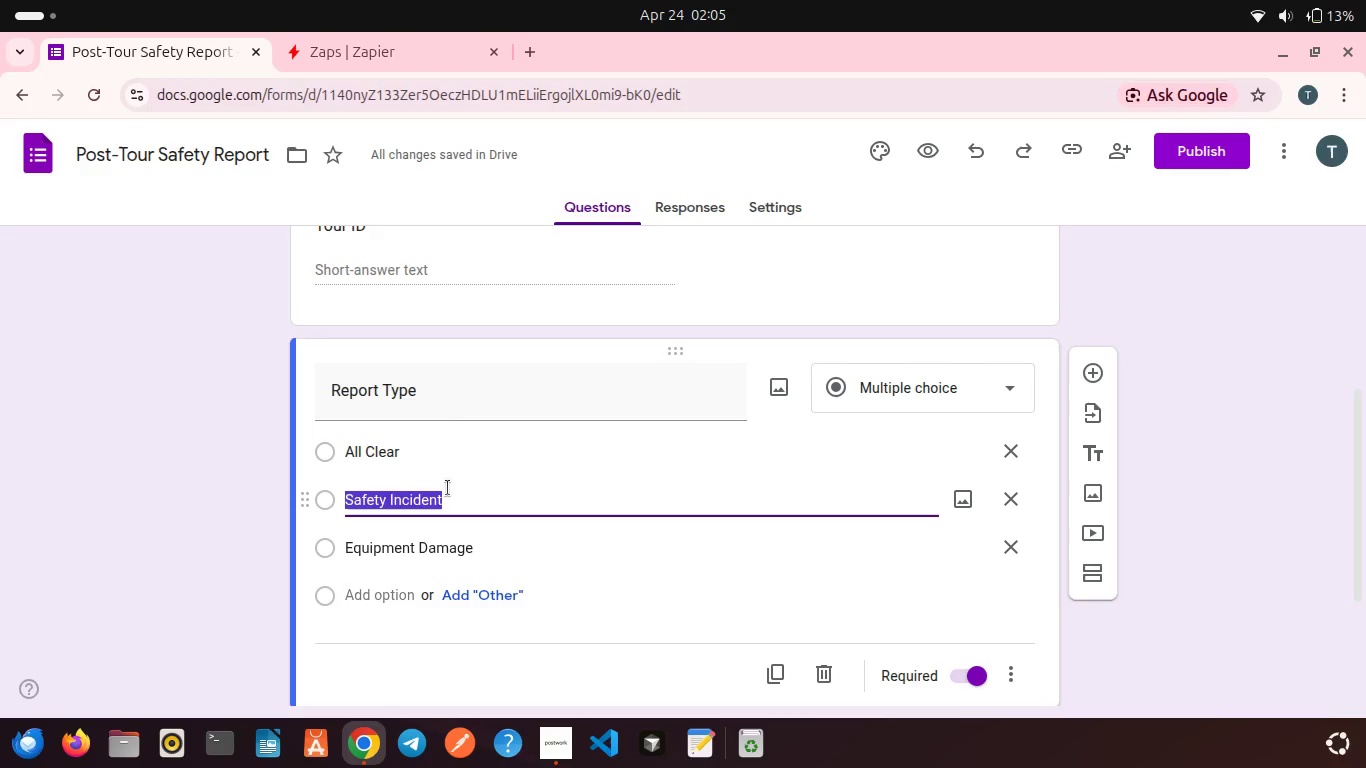 
wait(17.0)
 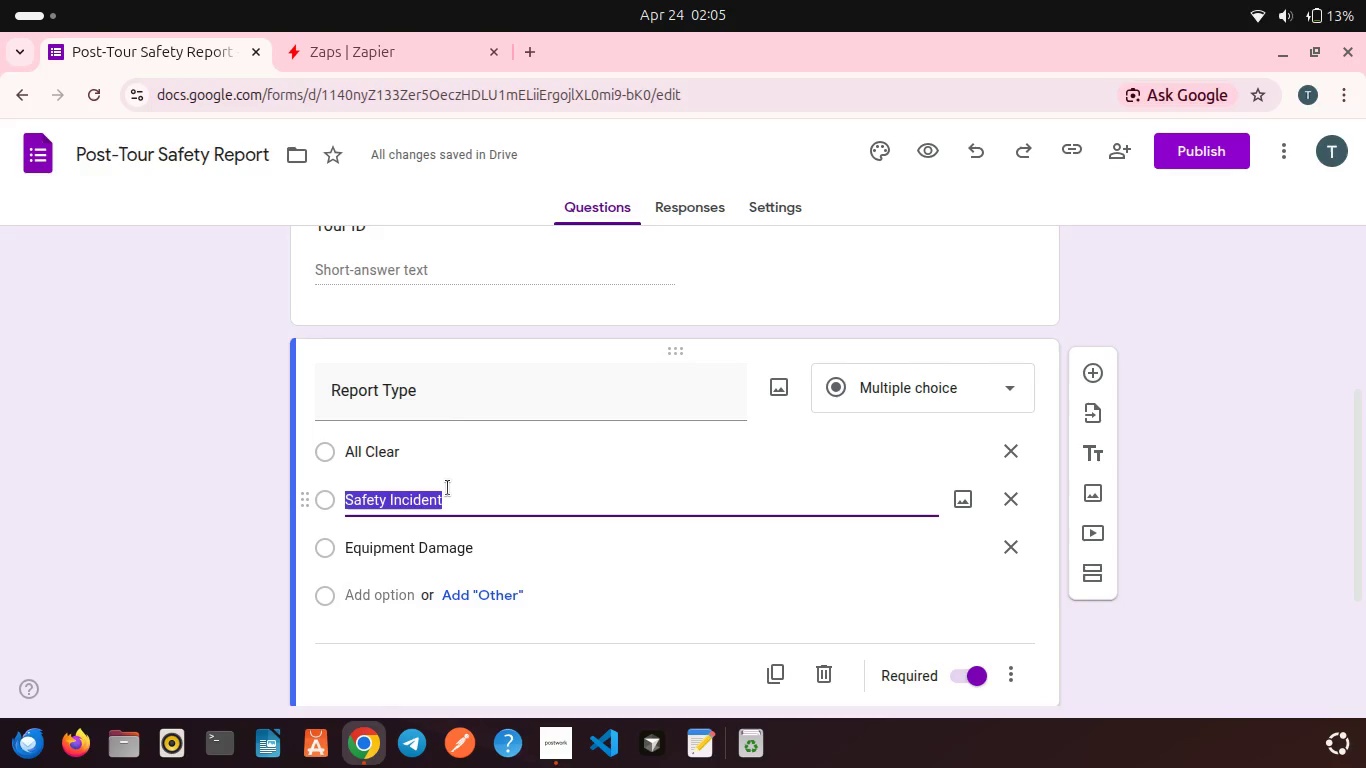 
left_click([588, 567])
 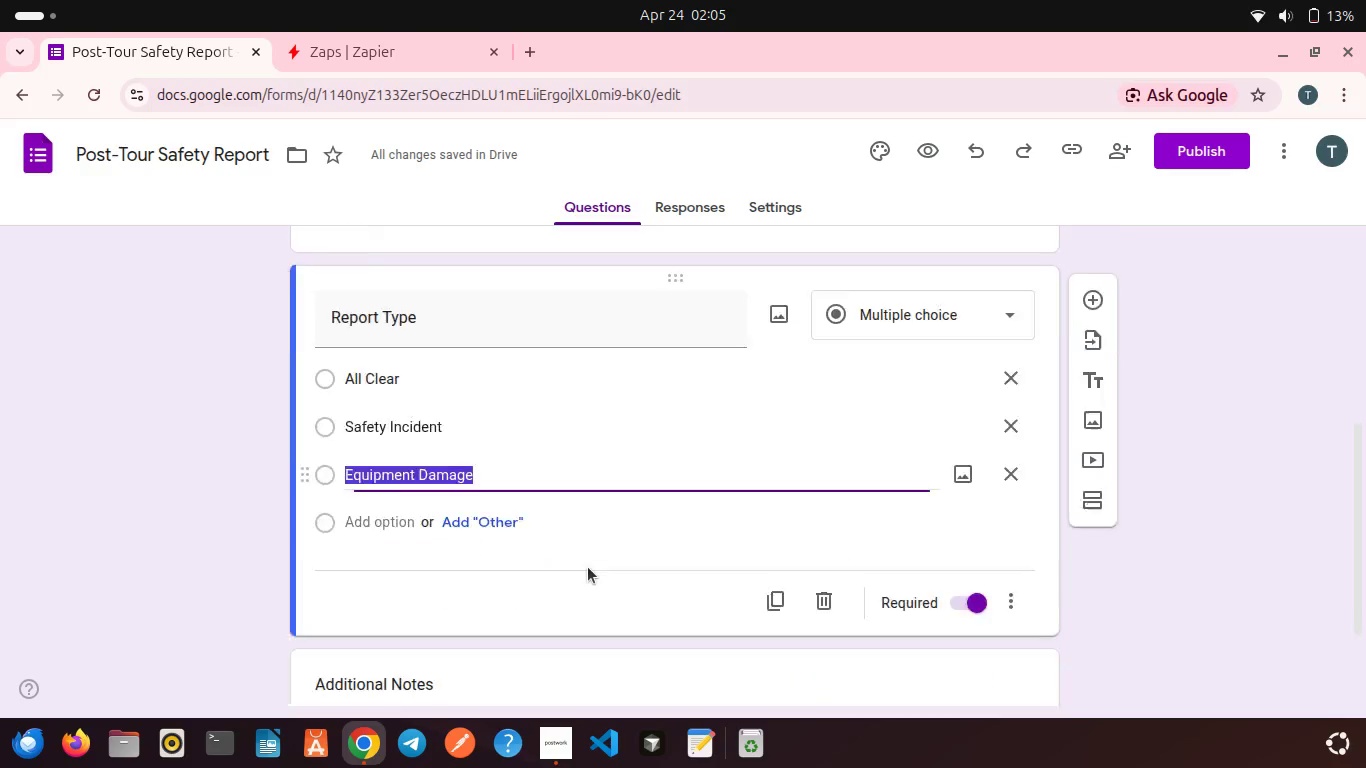 
scroll: coordinate [567, 566], scroll_direction: down, amount: 5.0
 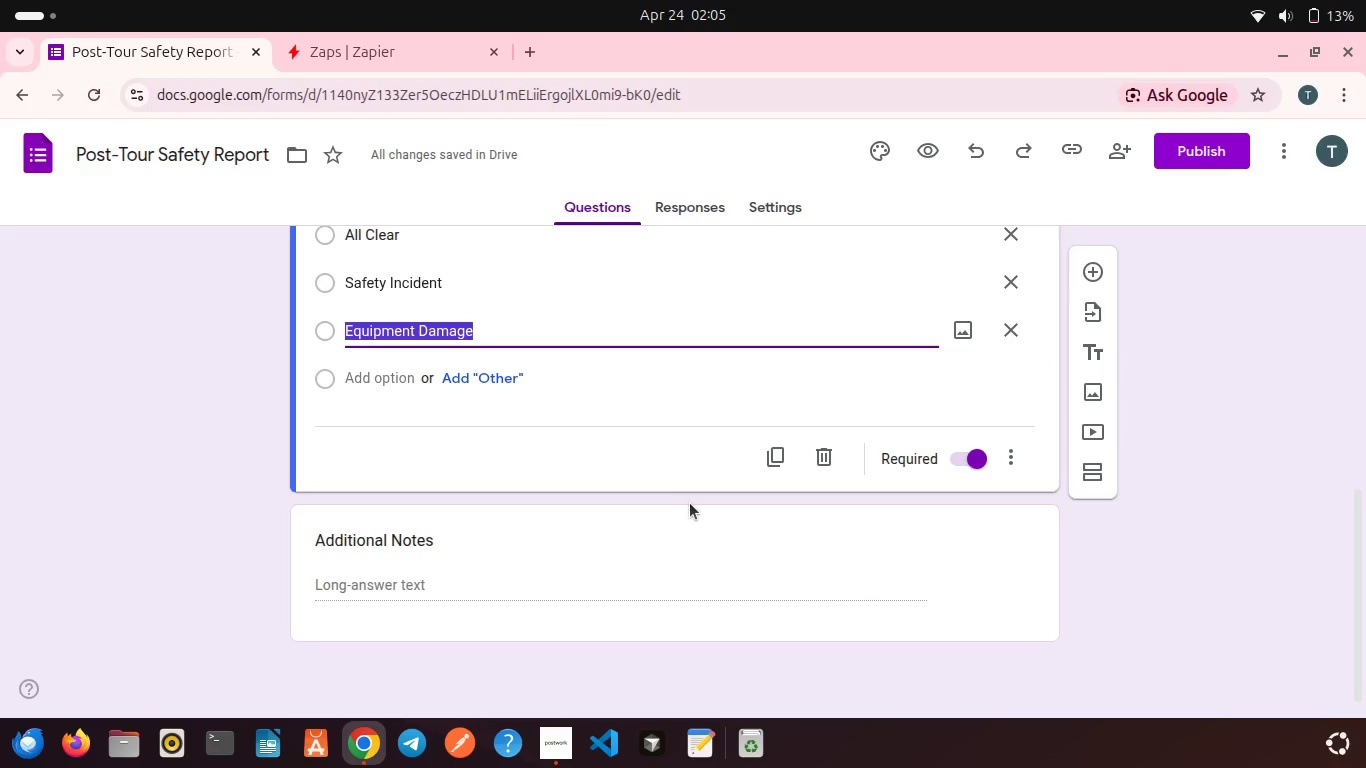 
left_click([672, 544])
 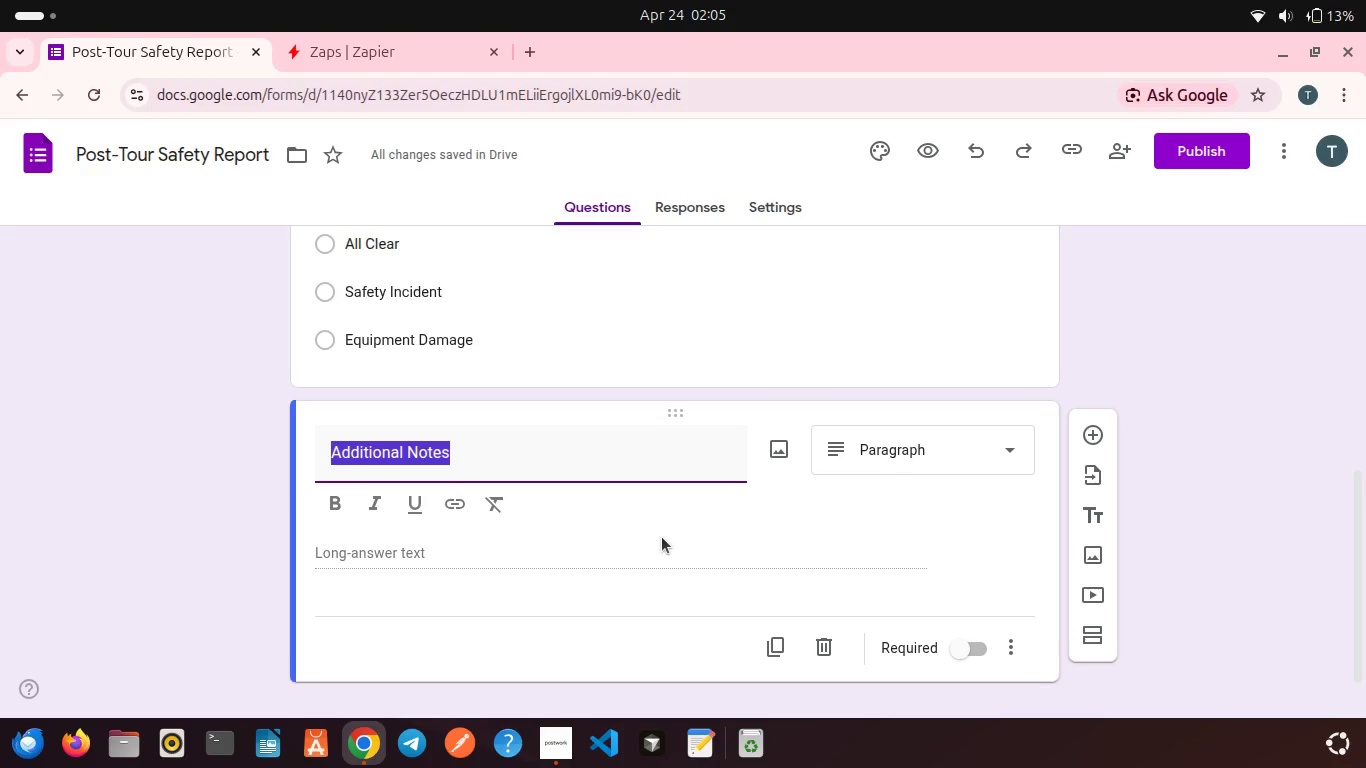 
scroll: coordinate [662, 537], scroll_direction: down, amount: 2.0
 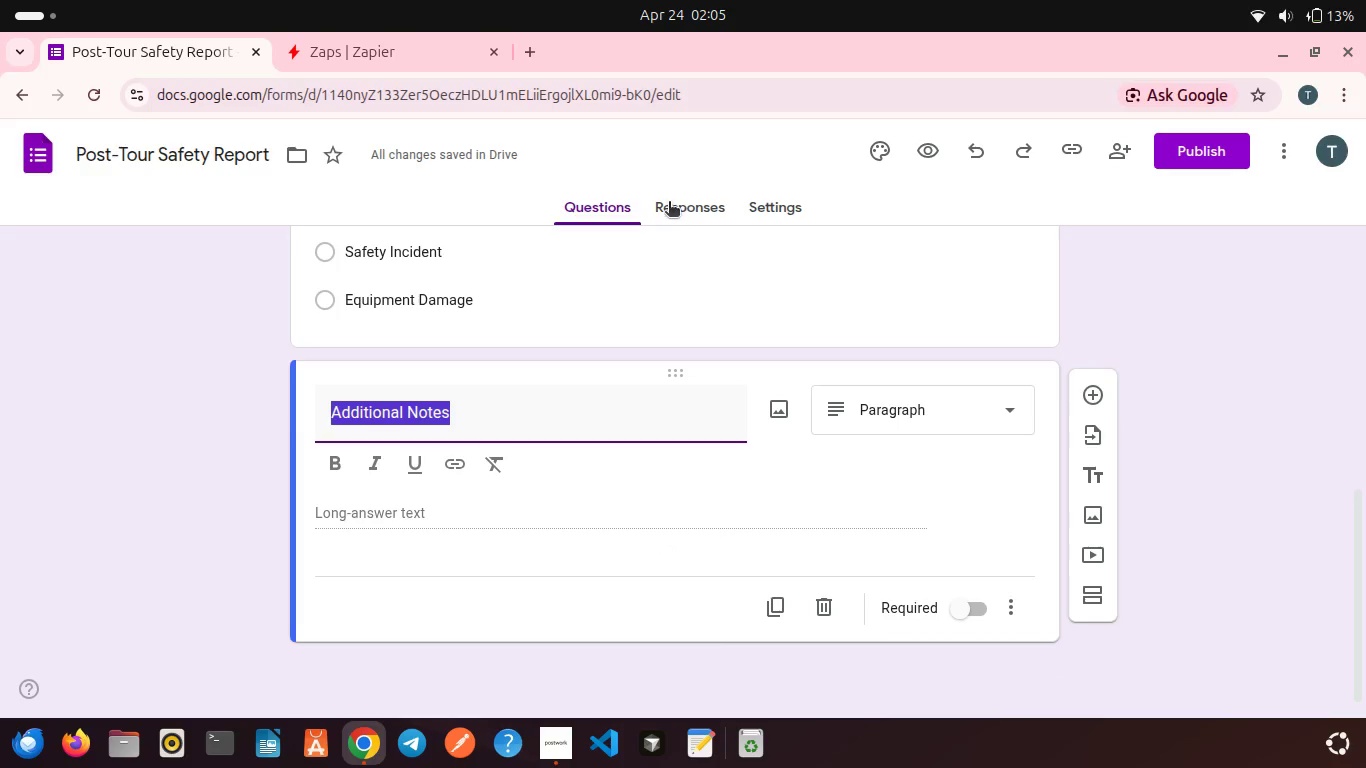 
left_click([669, 203])
 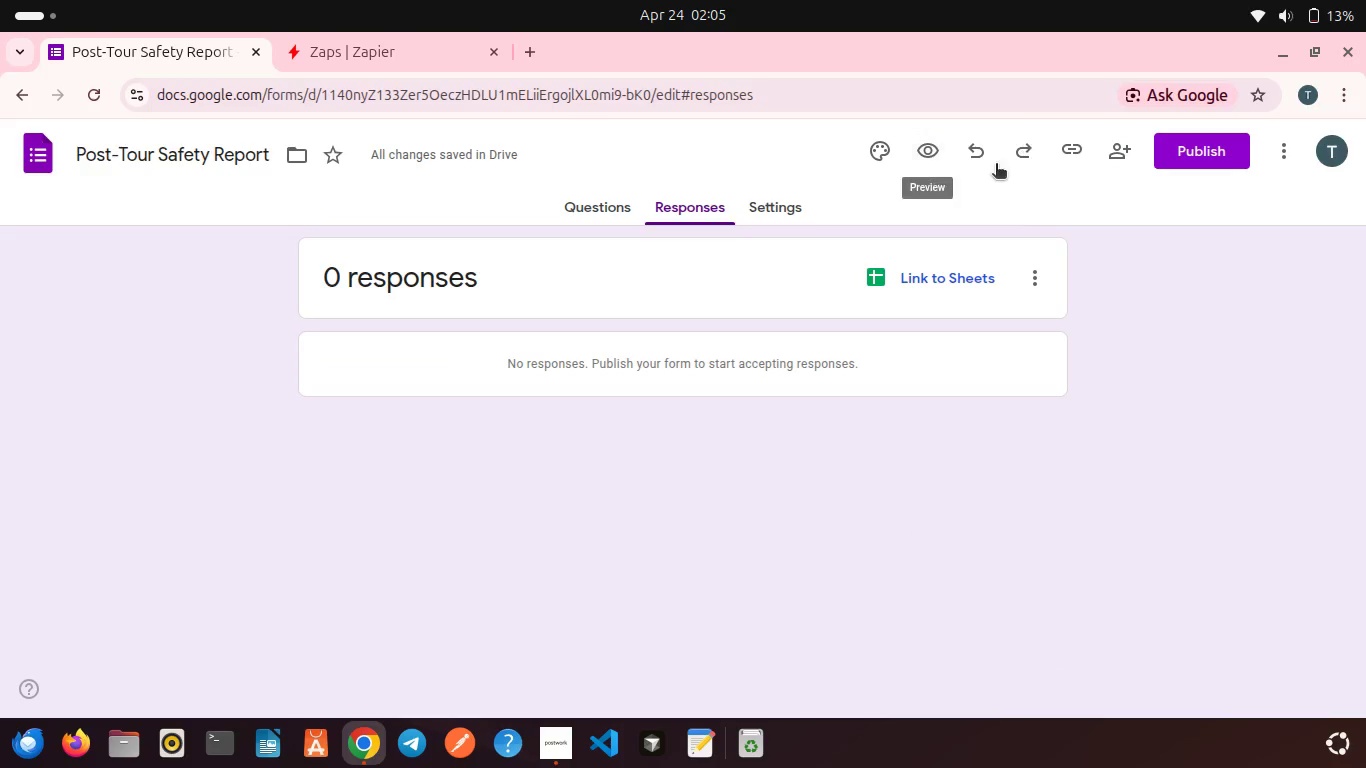 
left_click([611, 217])
 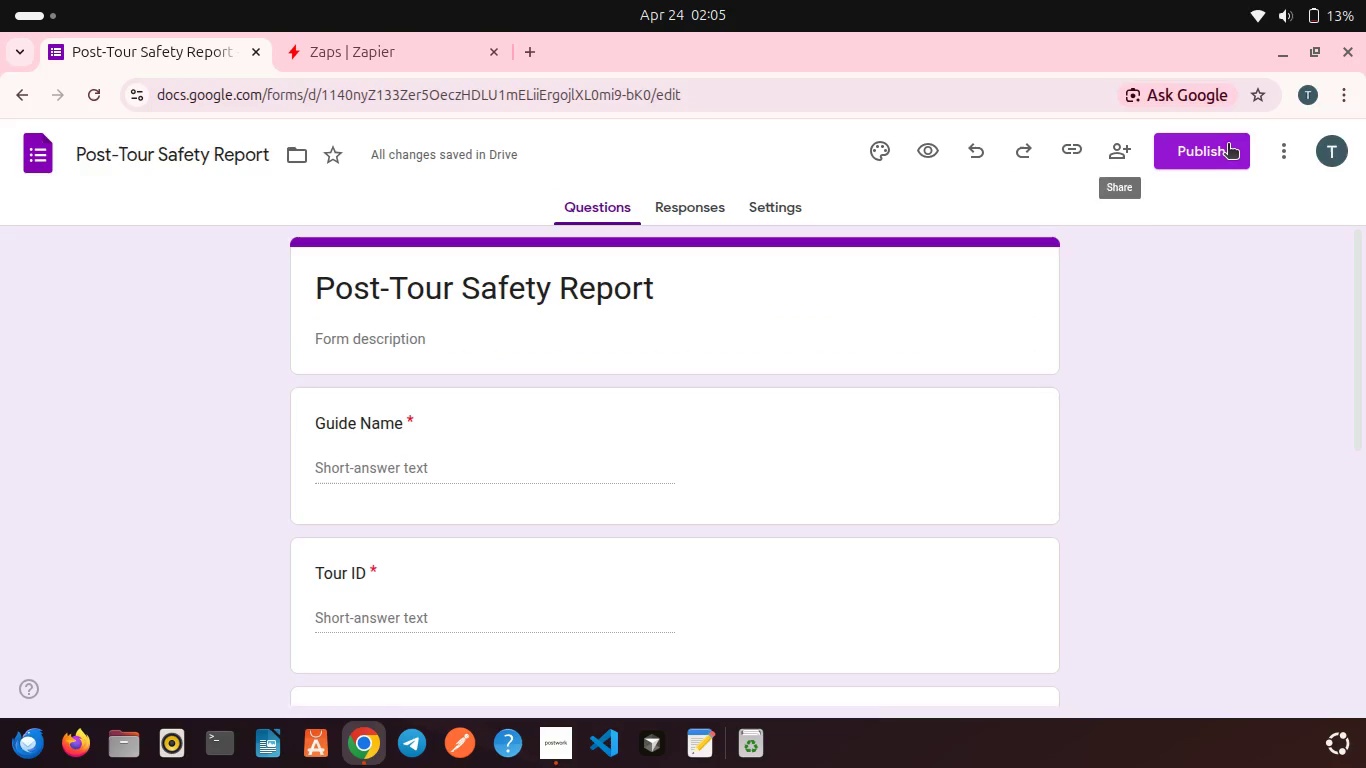 
left_click([1202, 148])
 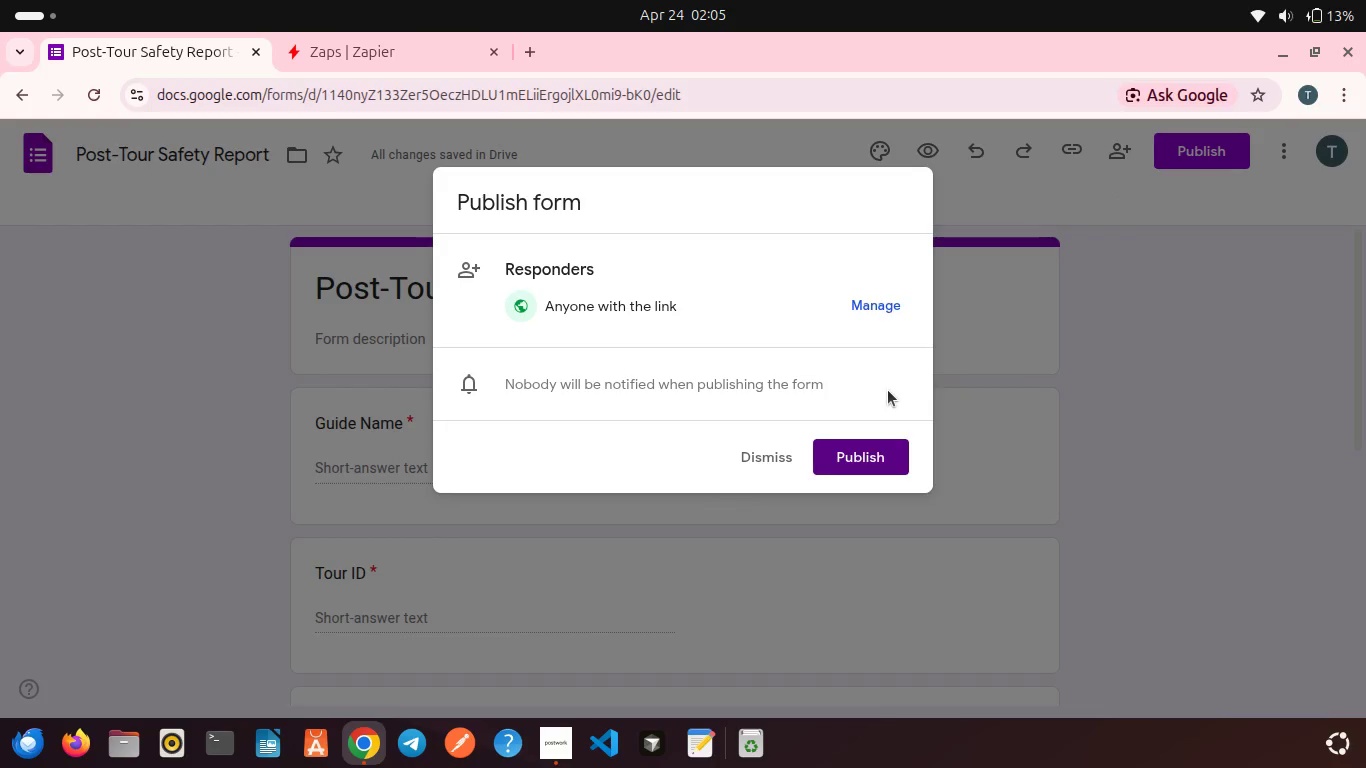 
left_click([860, 455])
 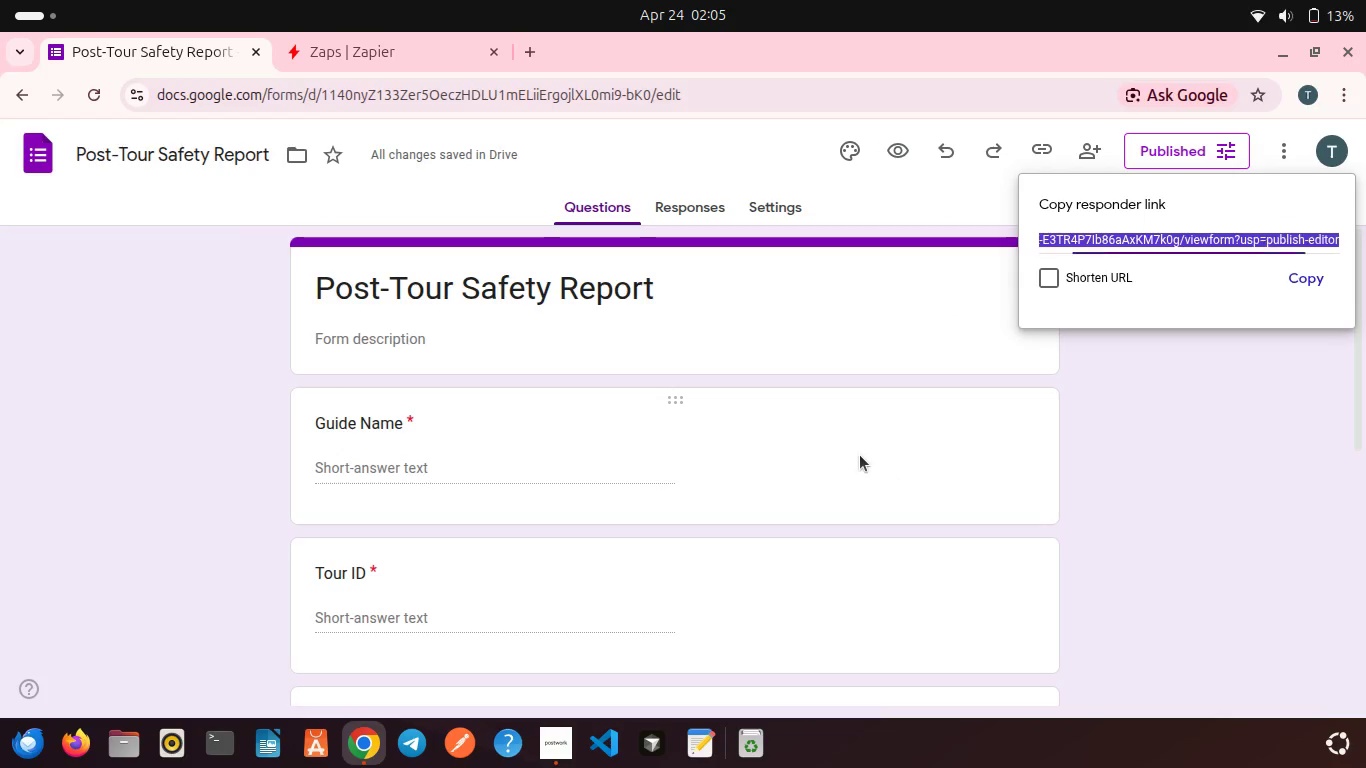 
wait(8.16)
 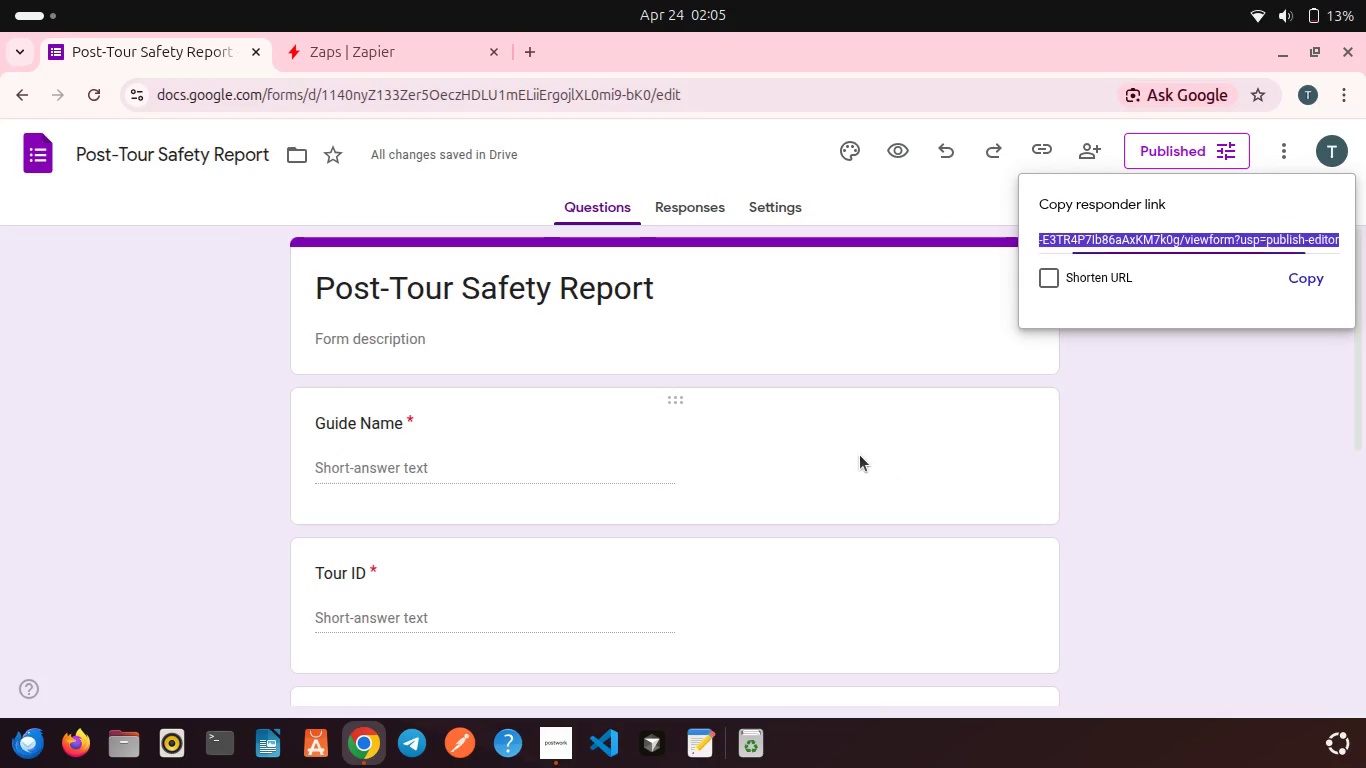 
left_click([697, 206])
 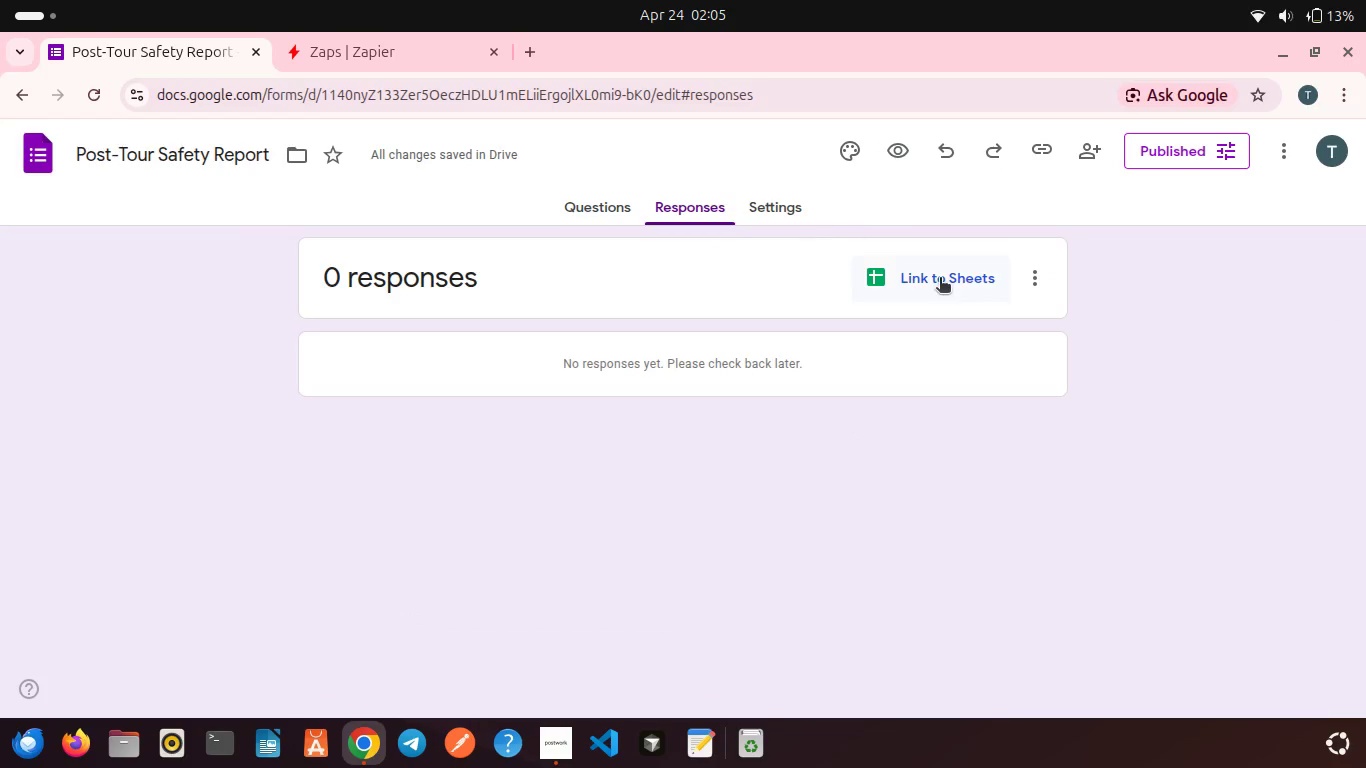 
left_click([940, 279])
 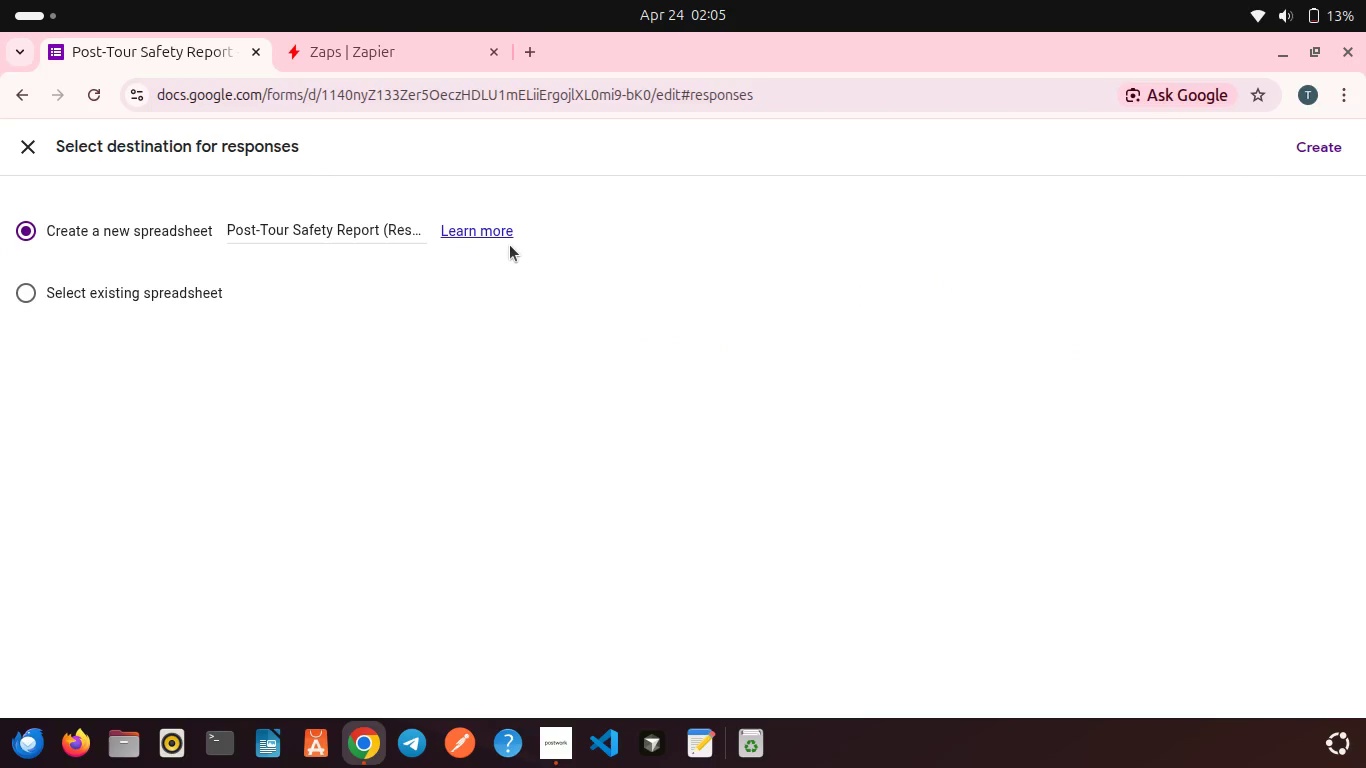 
wait(7.12)
 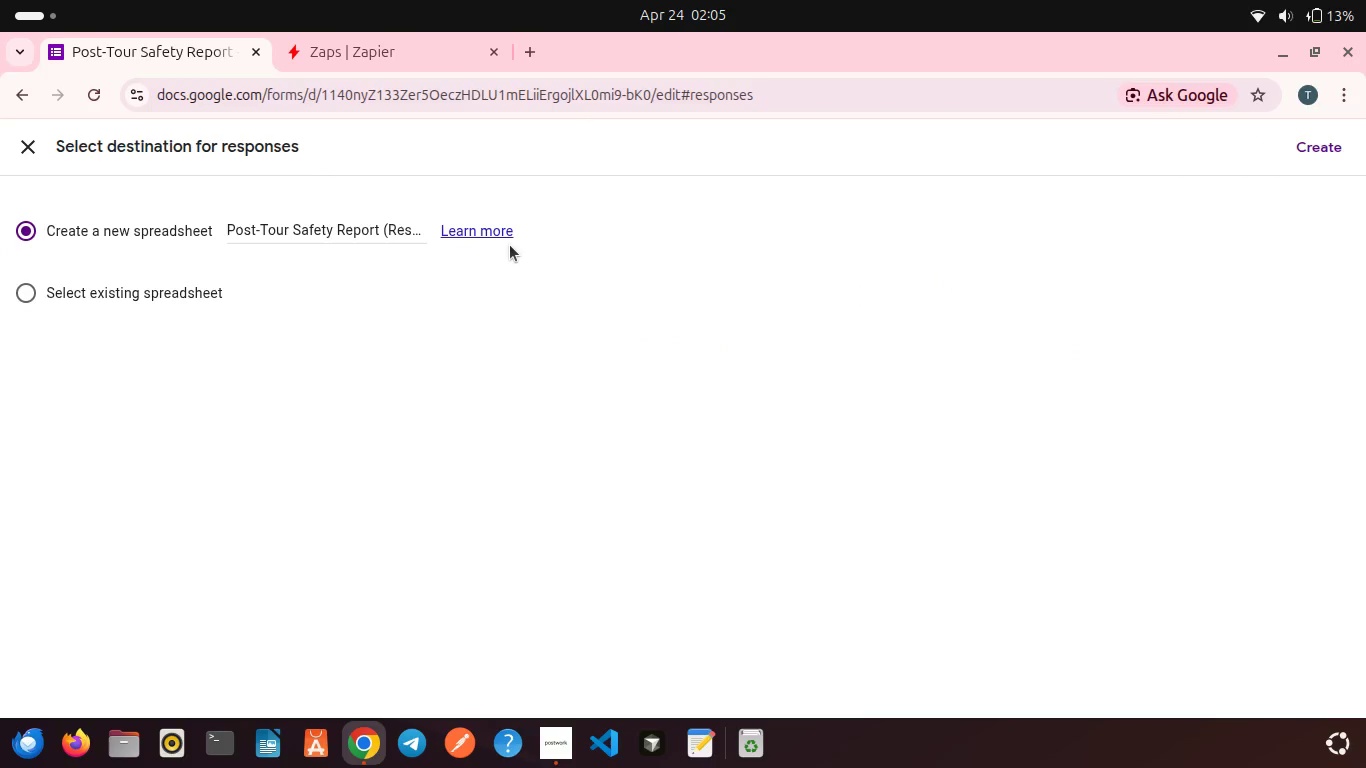 
left_click([381, 234])
 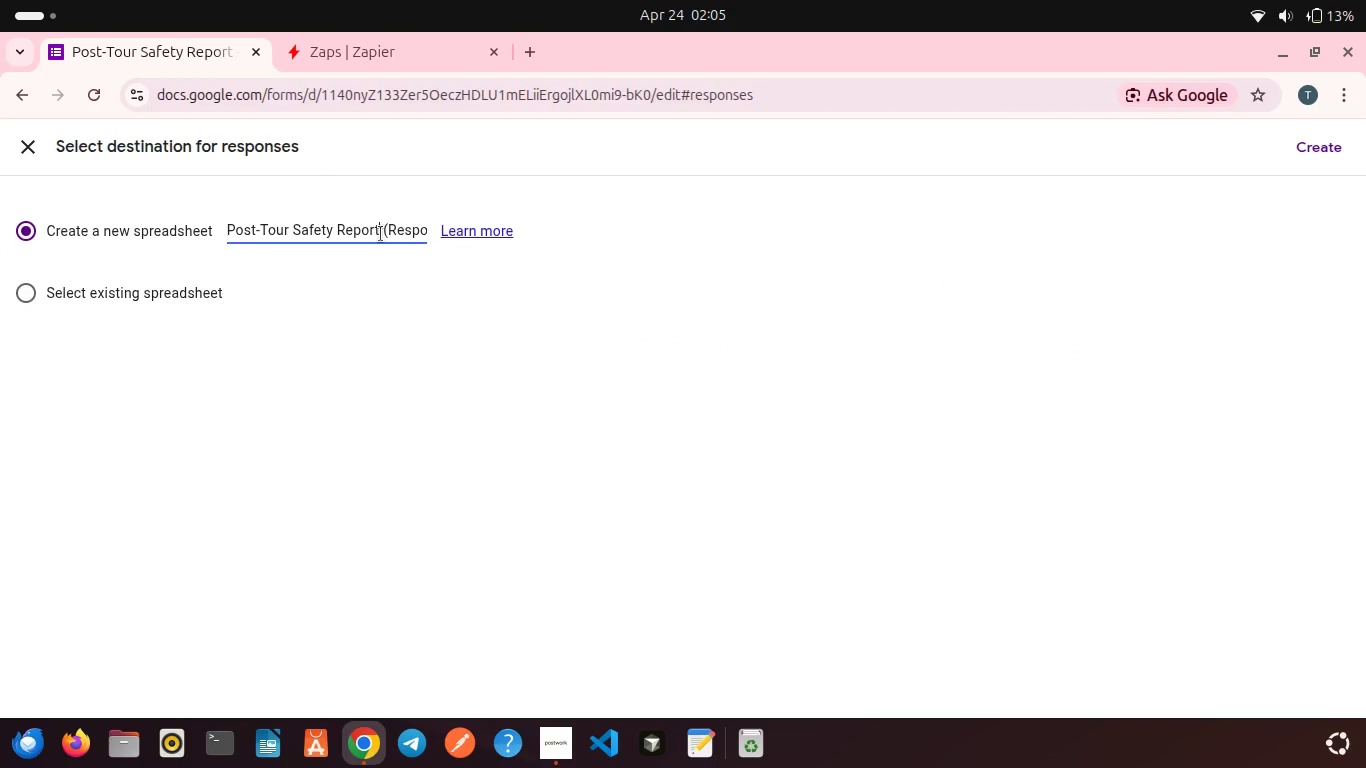 
key(A)
 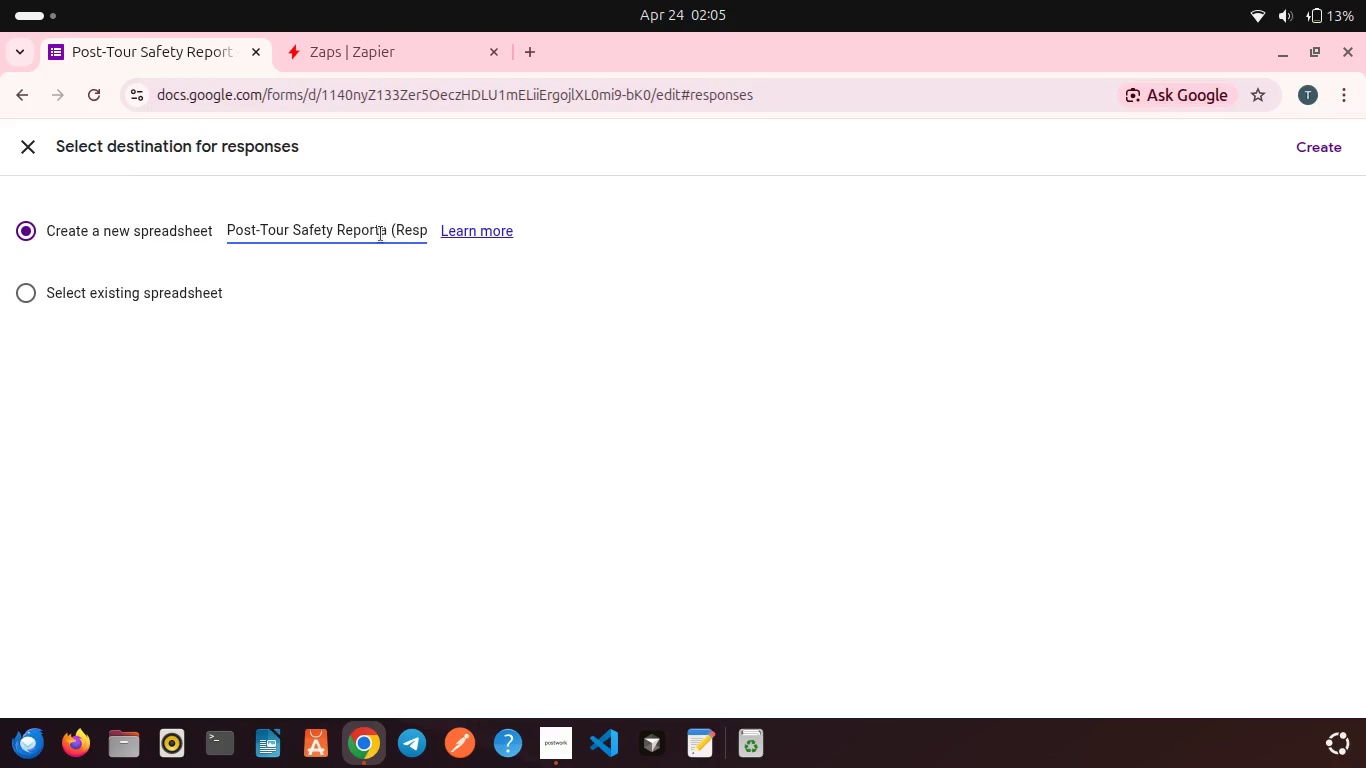 
key(Control+A)
 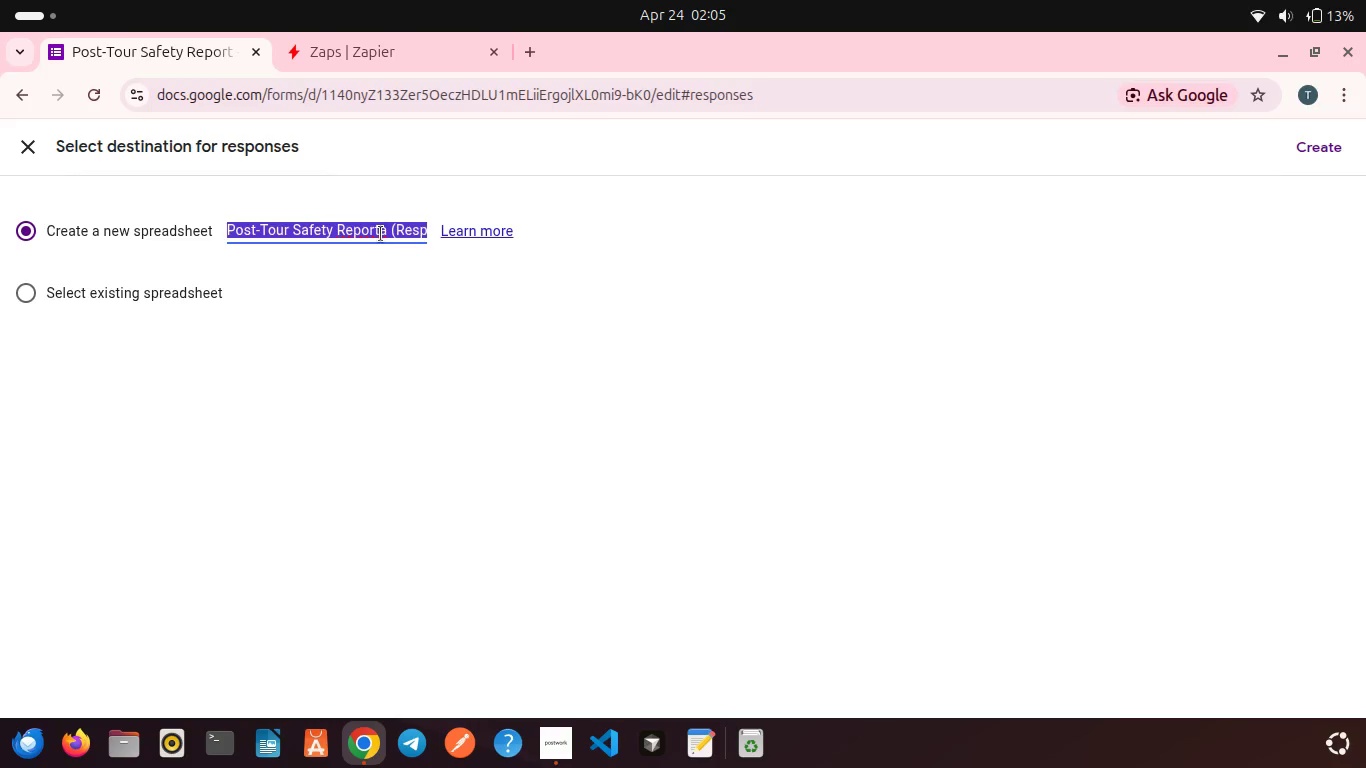 
key(Shift+S)
 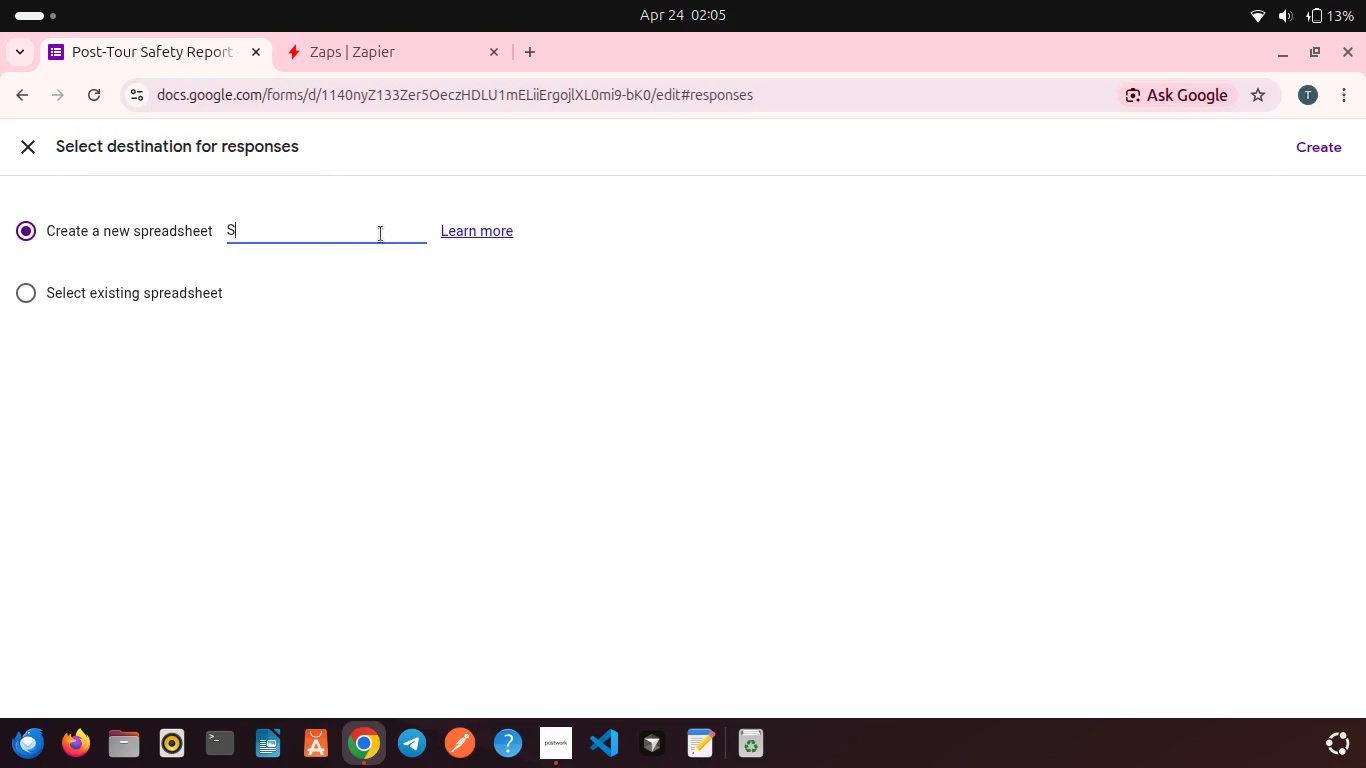 
left_click([381, 234])
 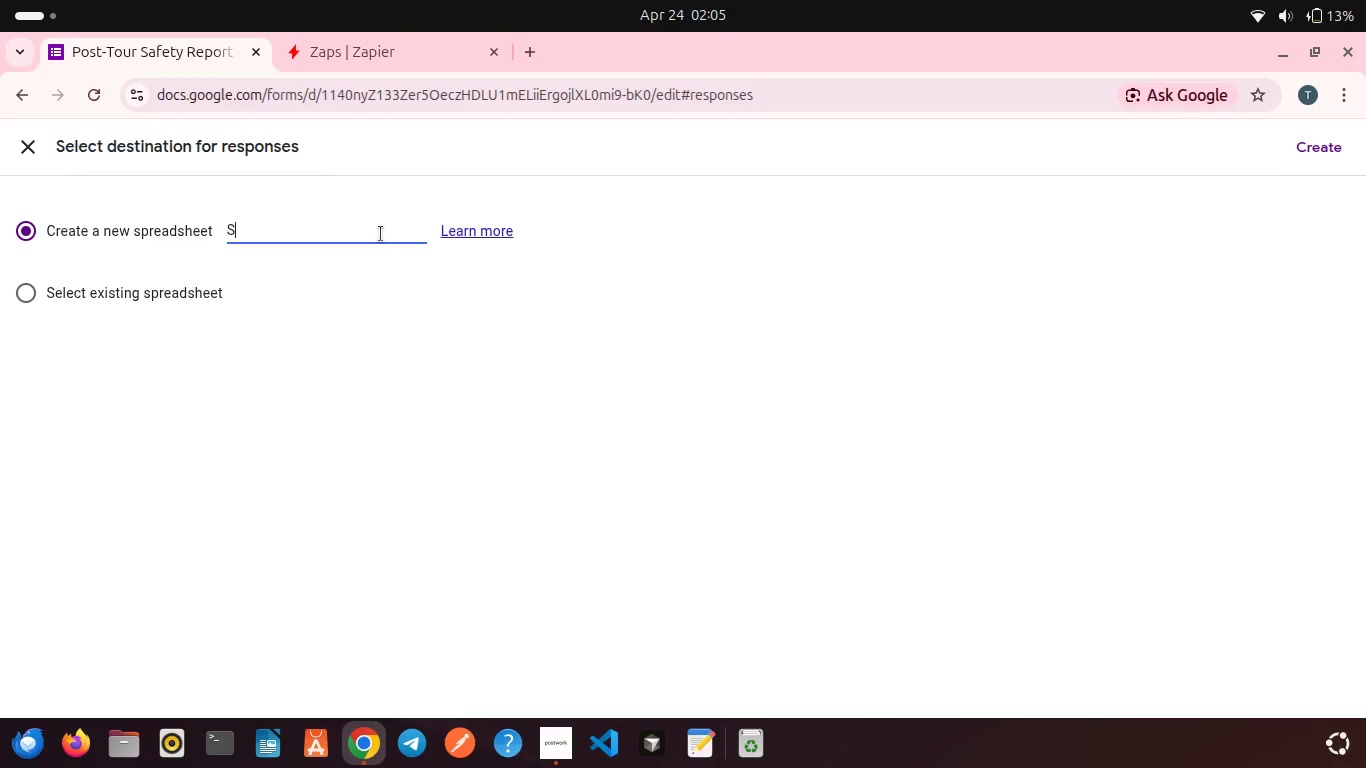 
type(afety Reports Log)
 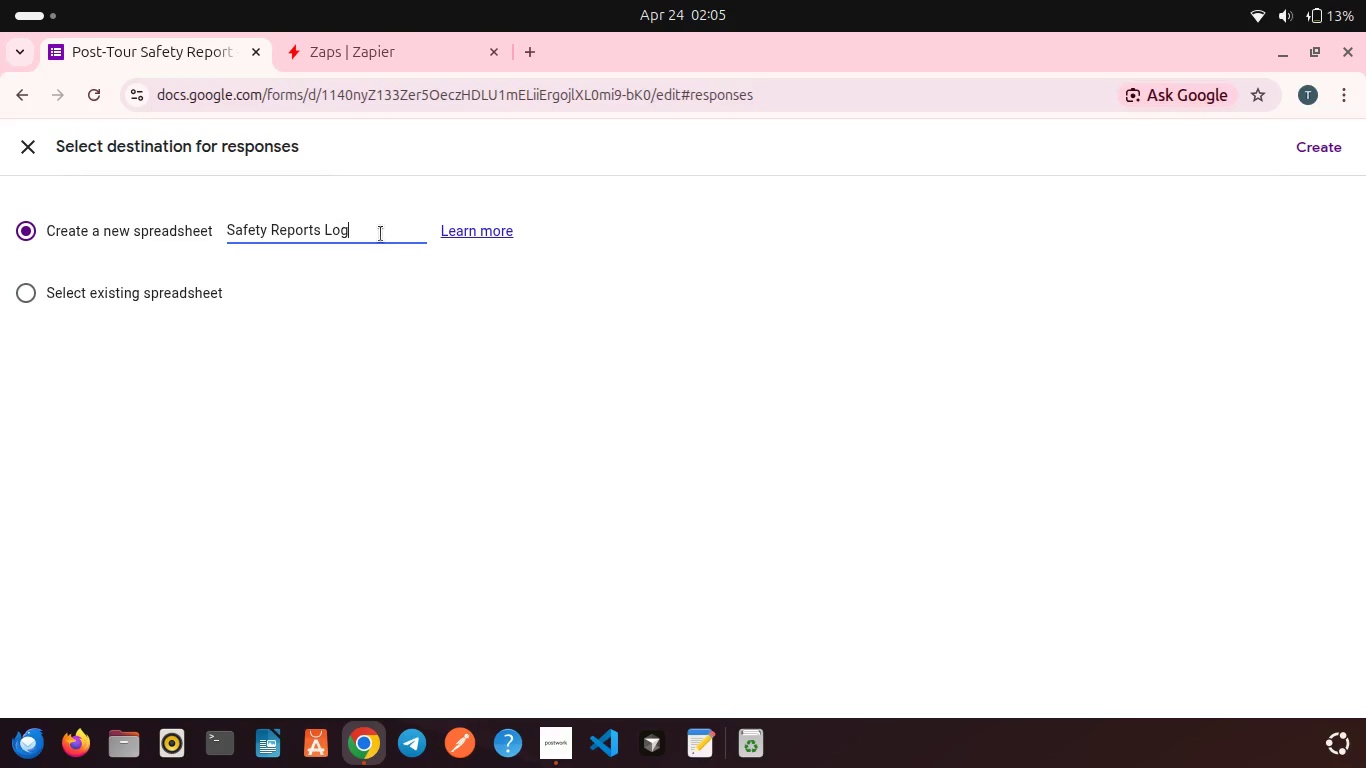 
left_click([381, 316])
 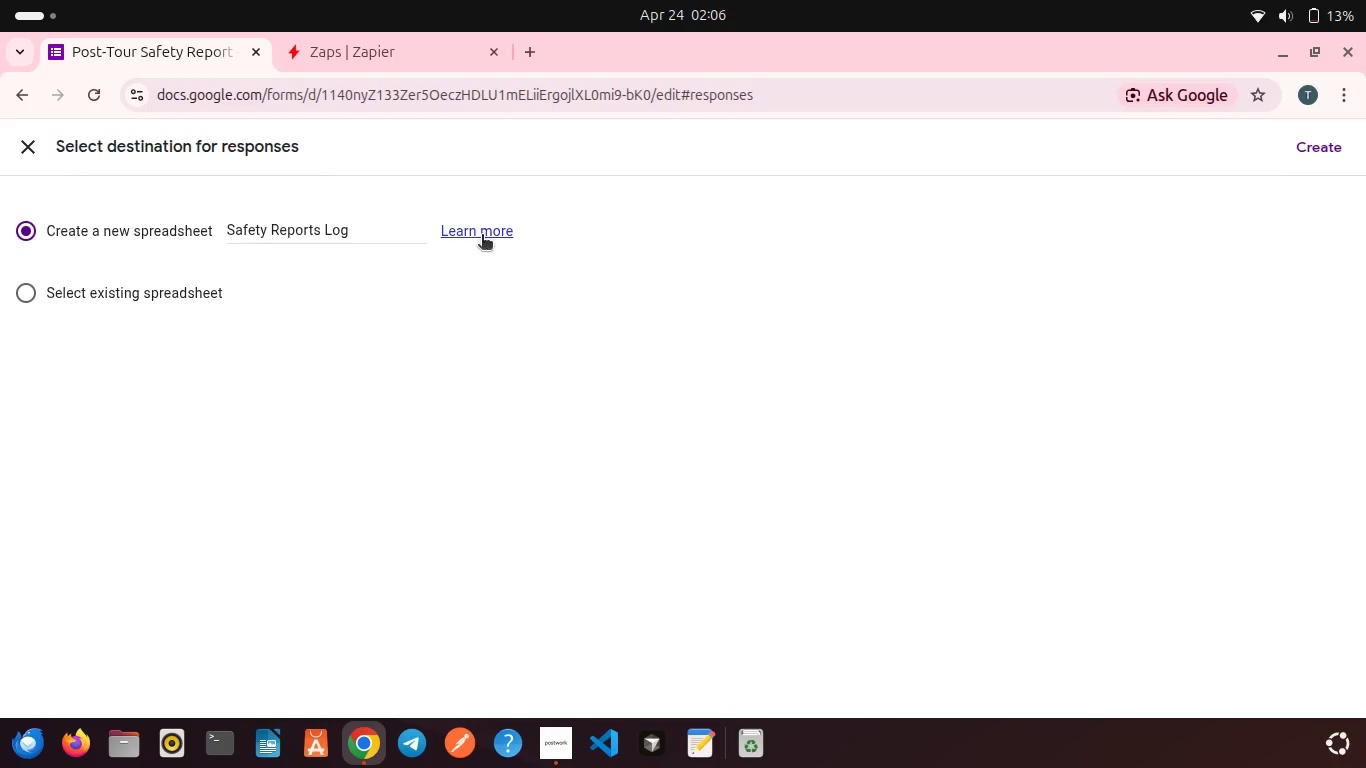 
wait(5.01)
 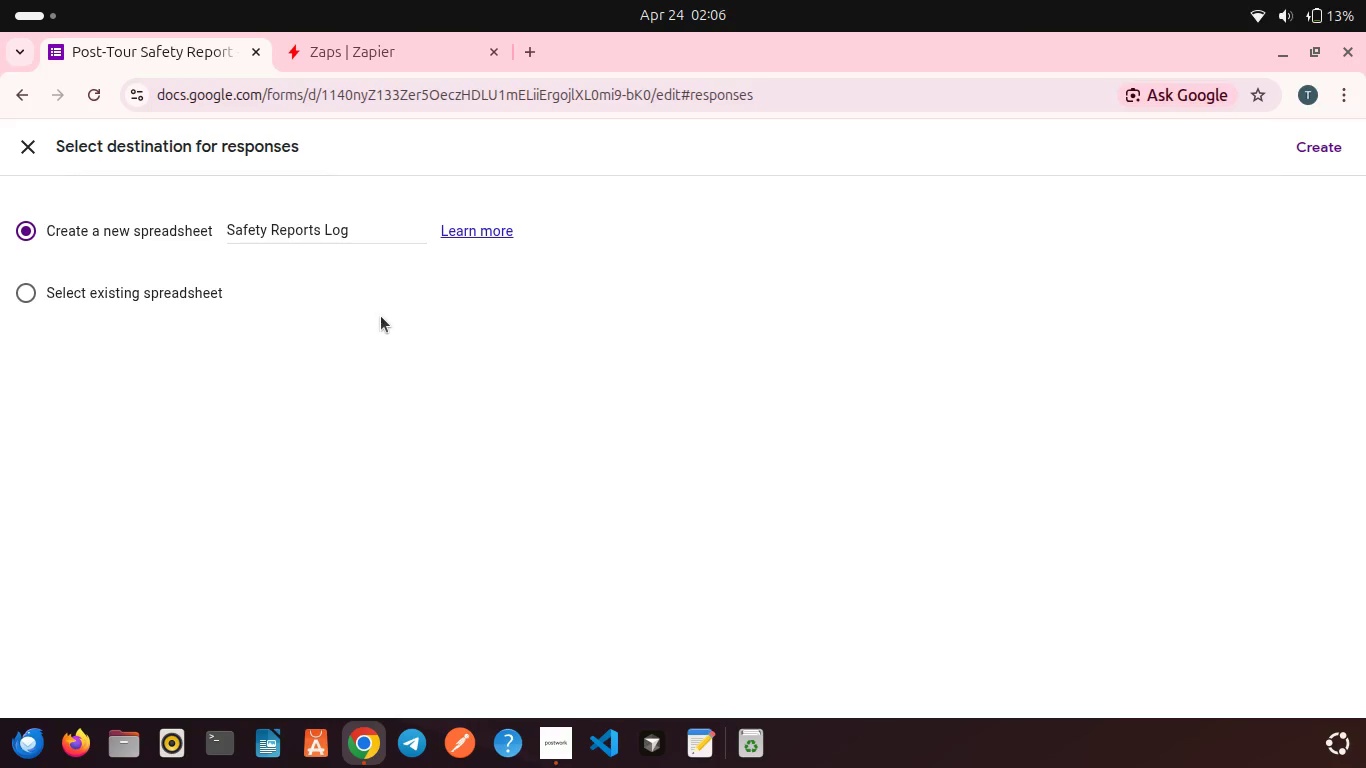 
left_click([1301, 153])
 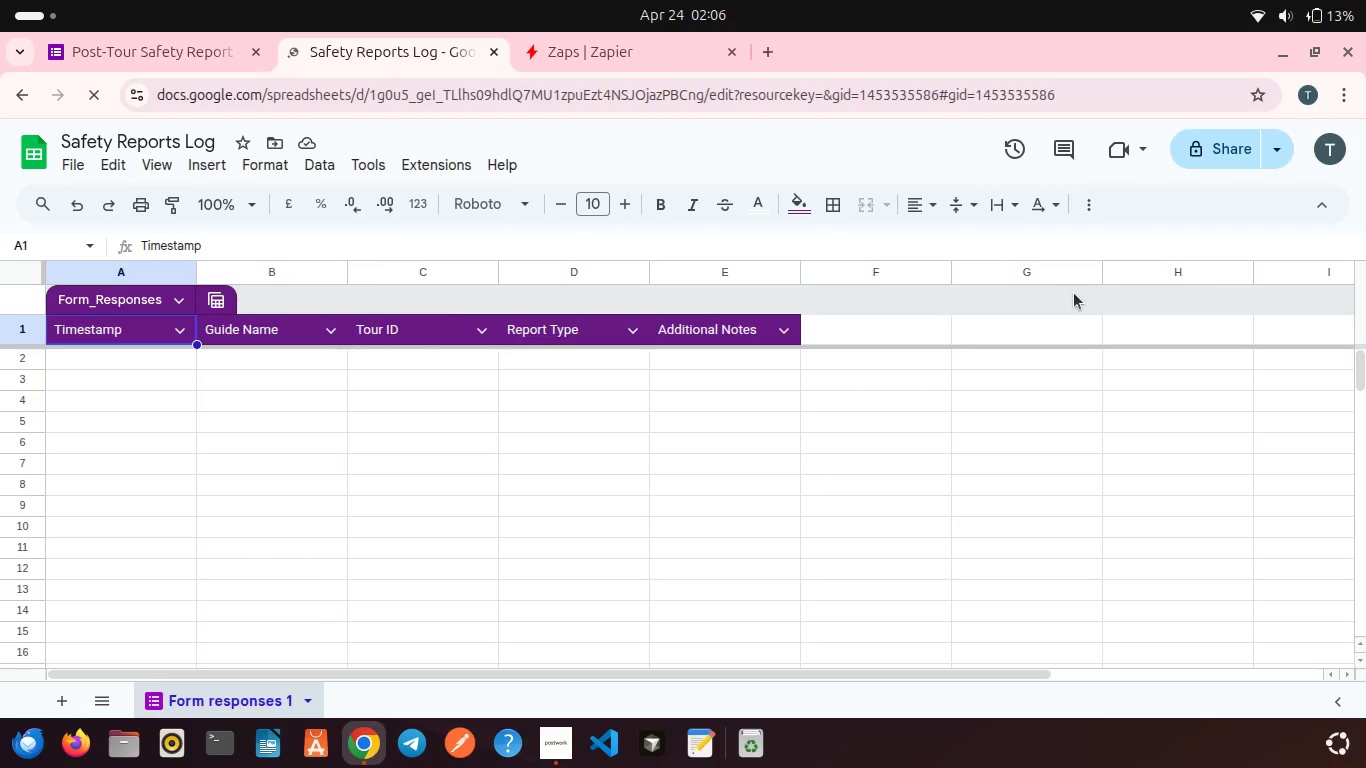 
wait(21.36)
 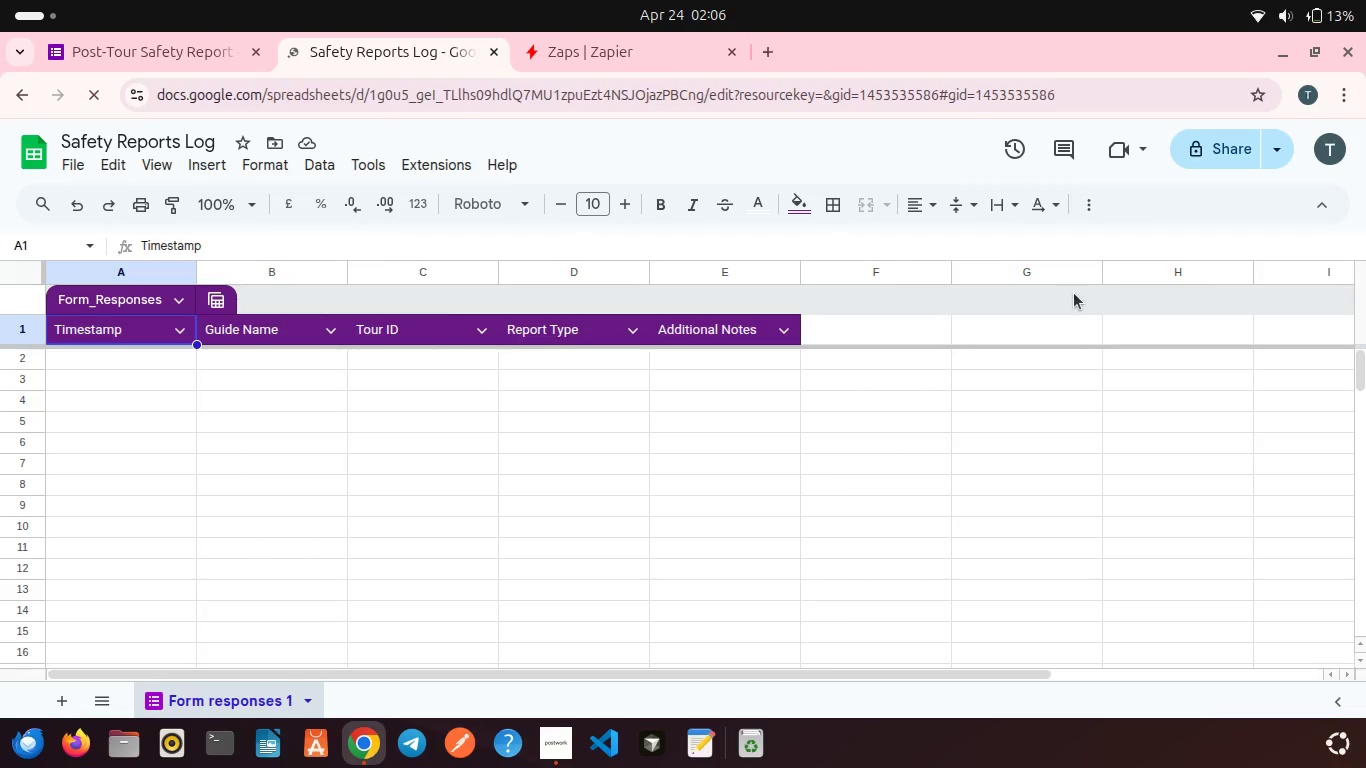 
left_click([556, 48])
 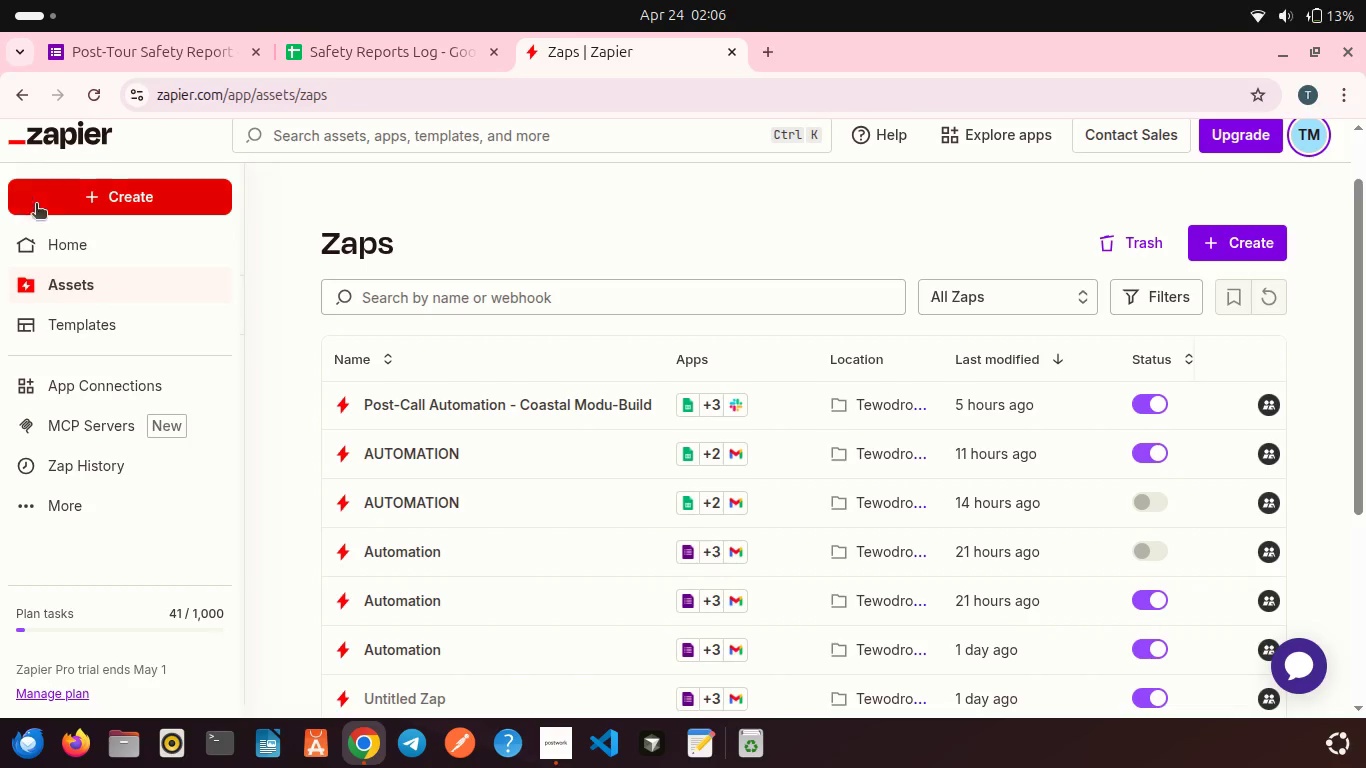 
left_click([63, 203])
 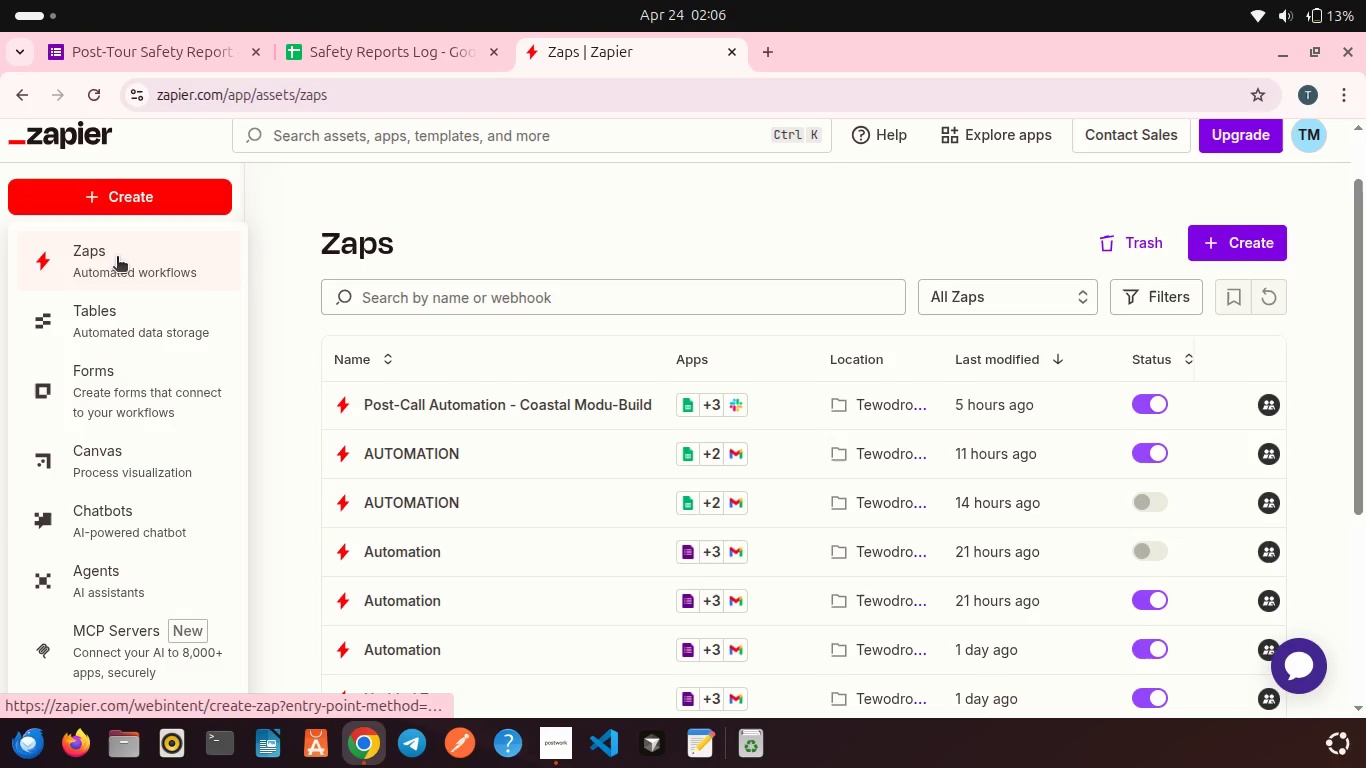 
left_click([119, 263])
 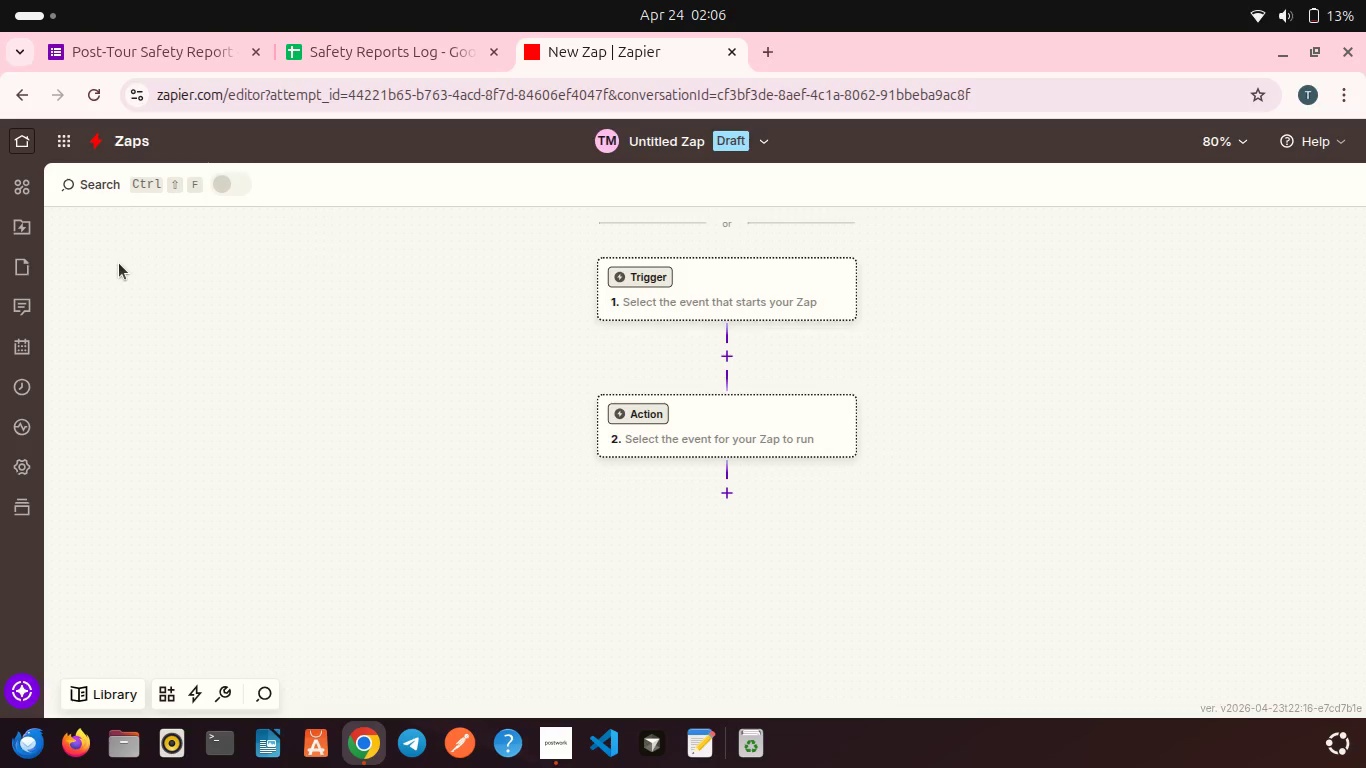 
wait(20.74)
 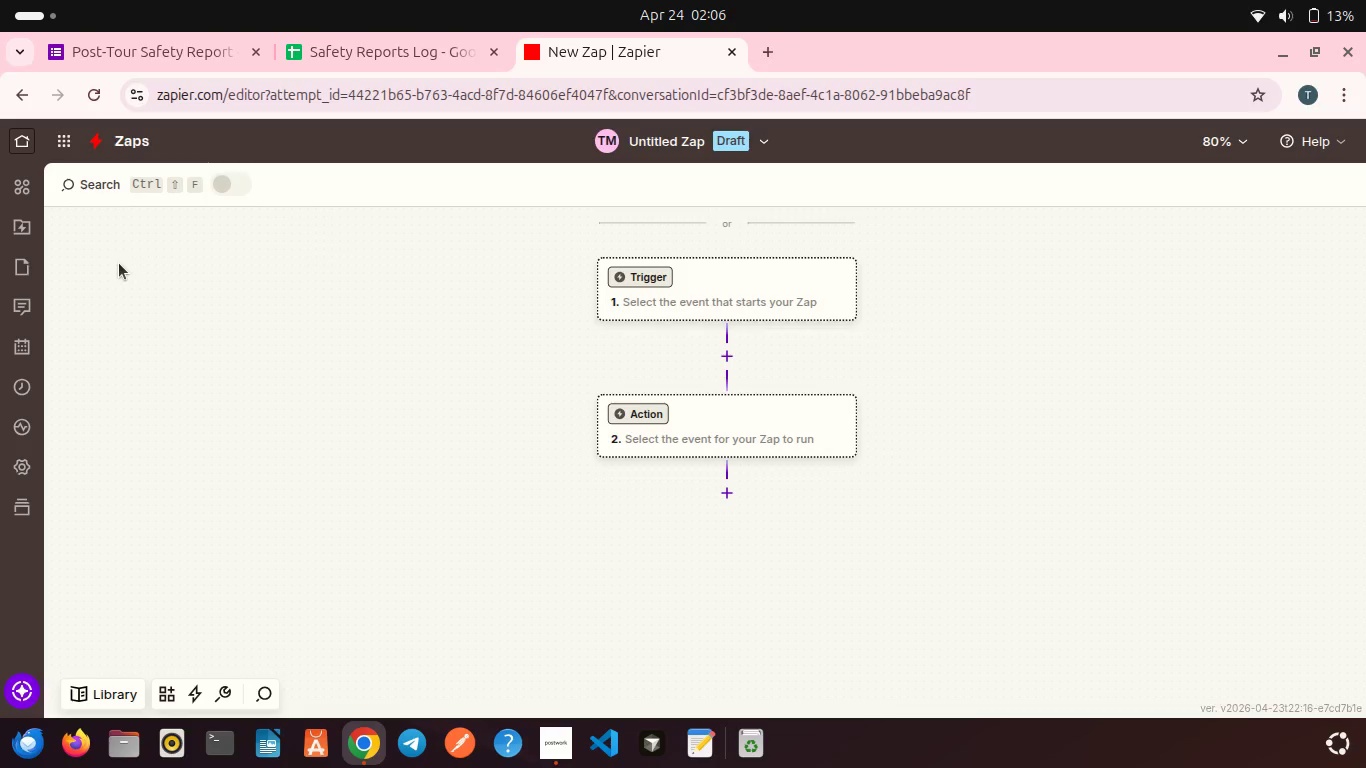 
left_click([672, 290])
 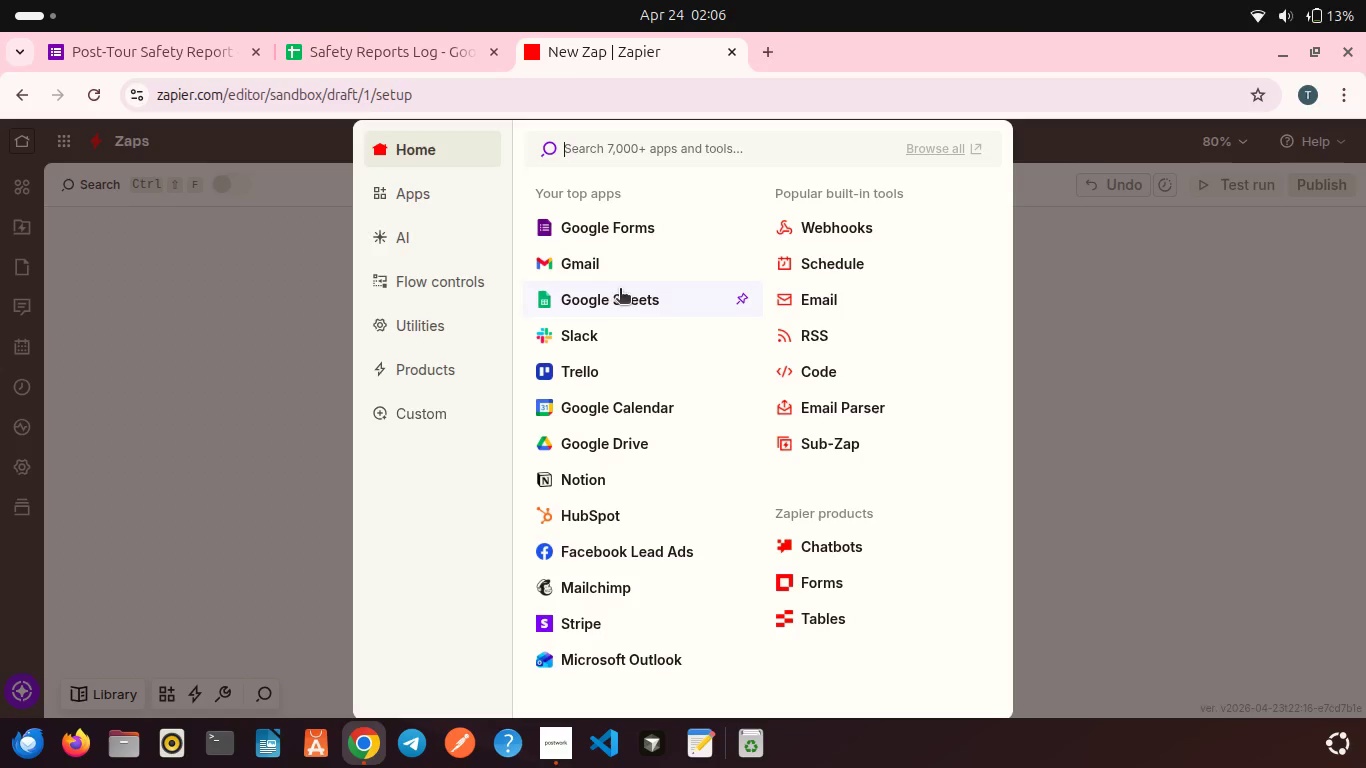 
wait(5.39)
 